 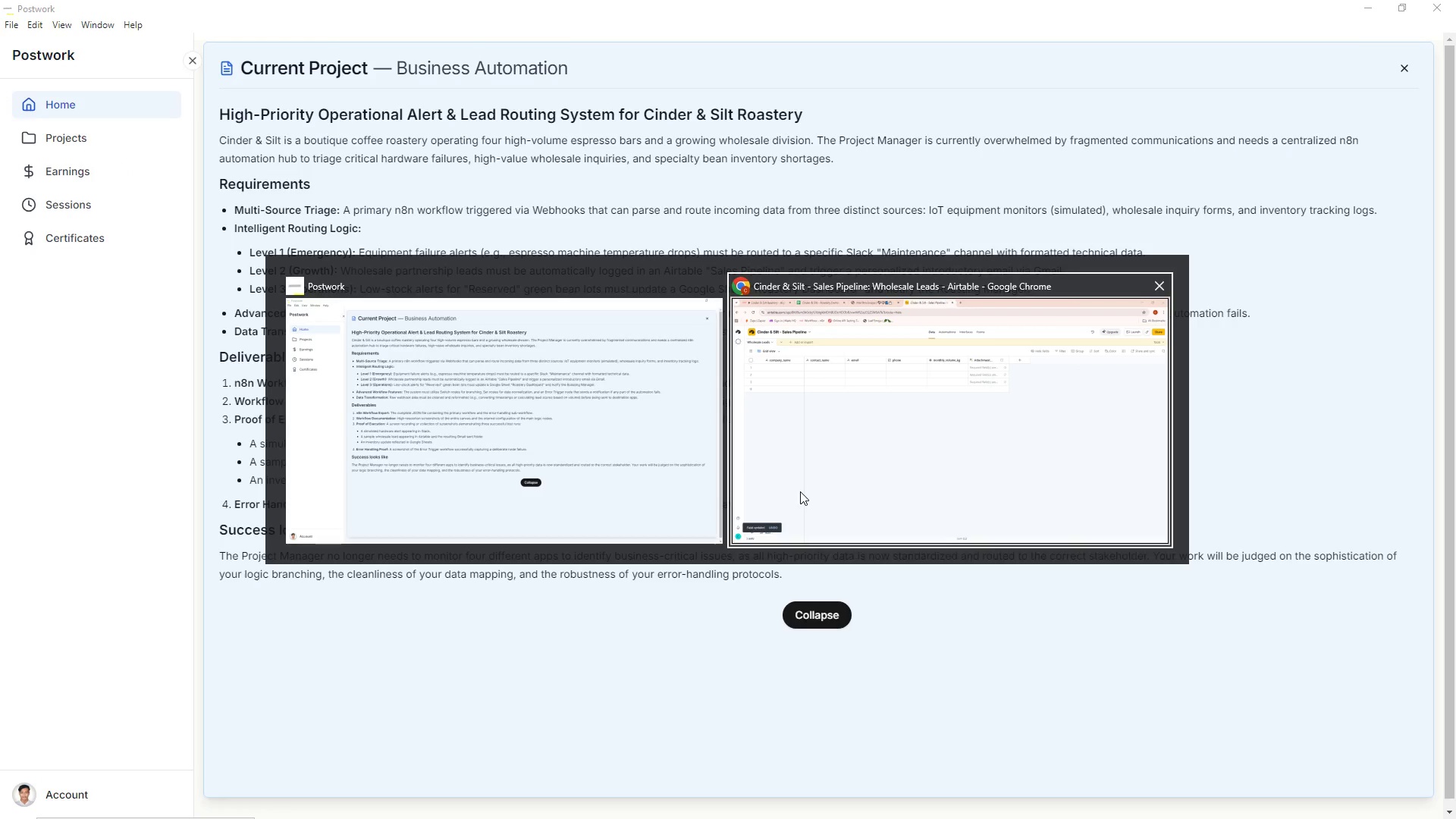 
key(Alt+Tab)
 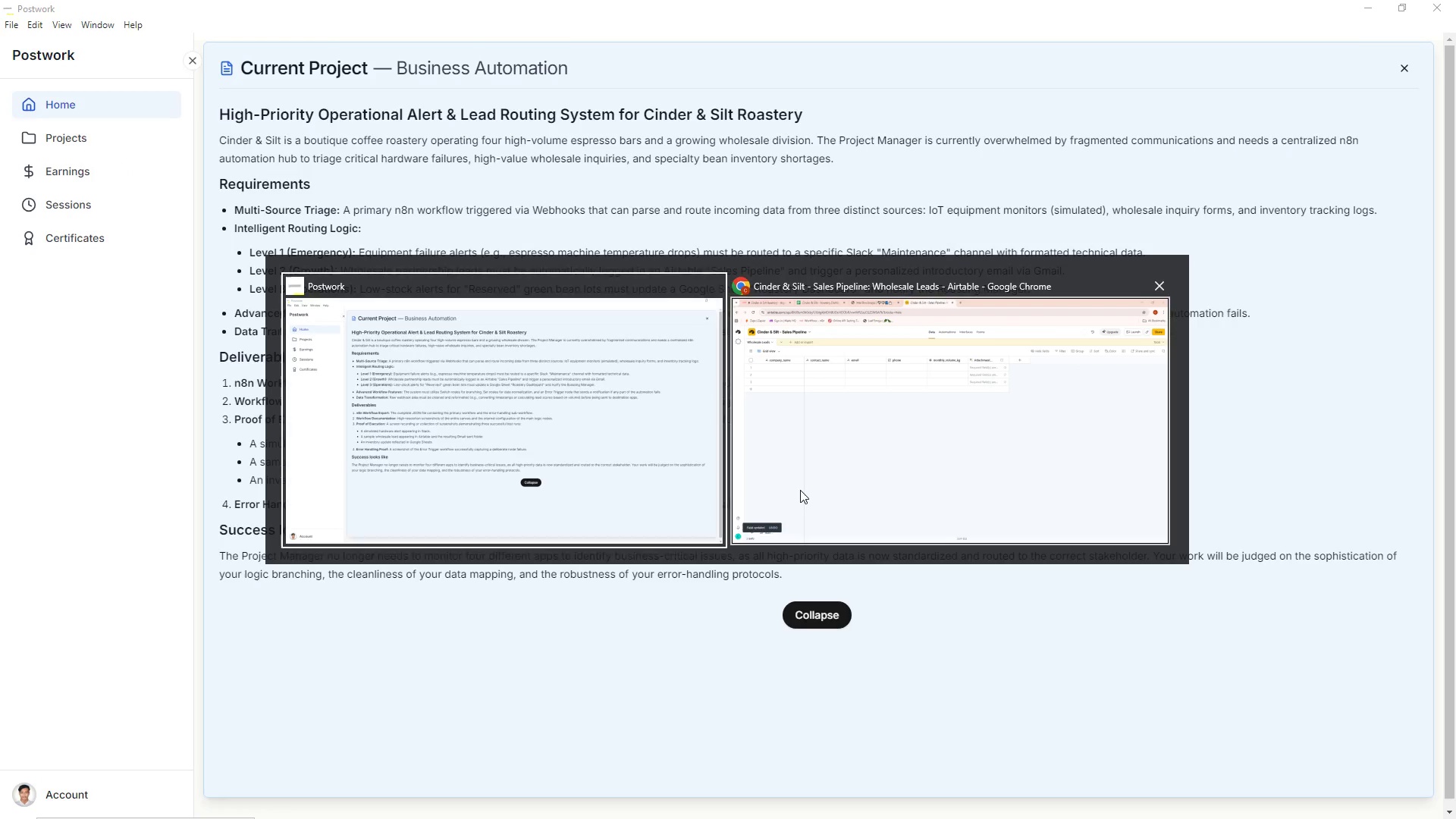 
key(Alt+Tab)
 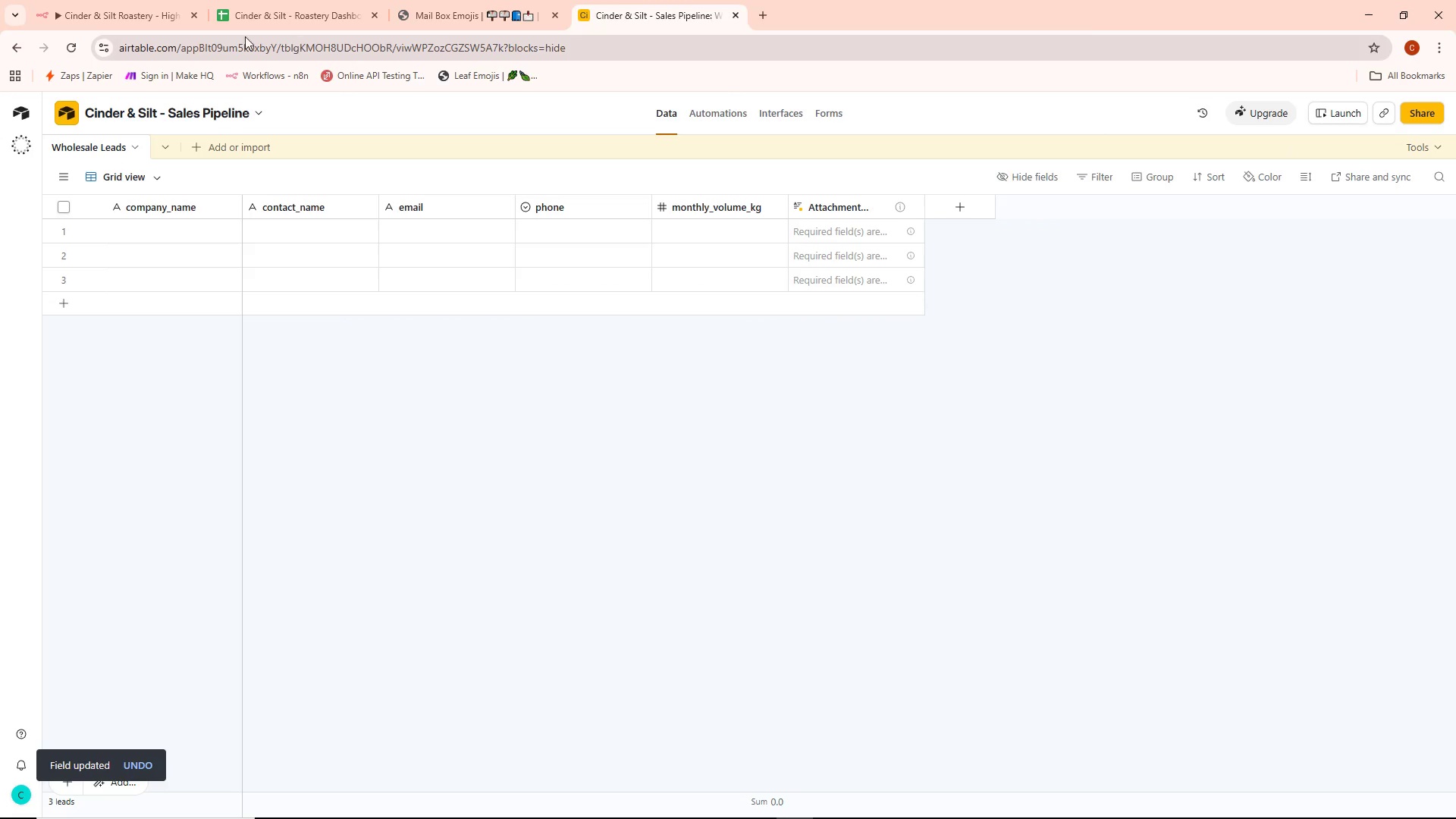 
left_click([121, 0])
 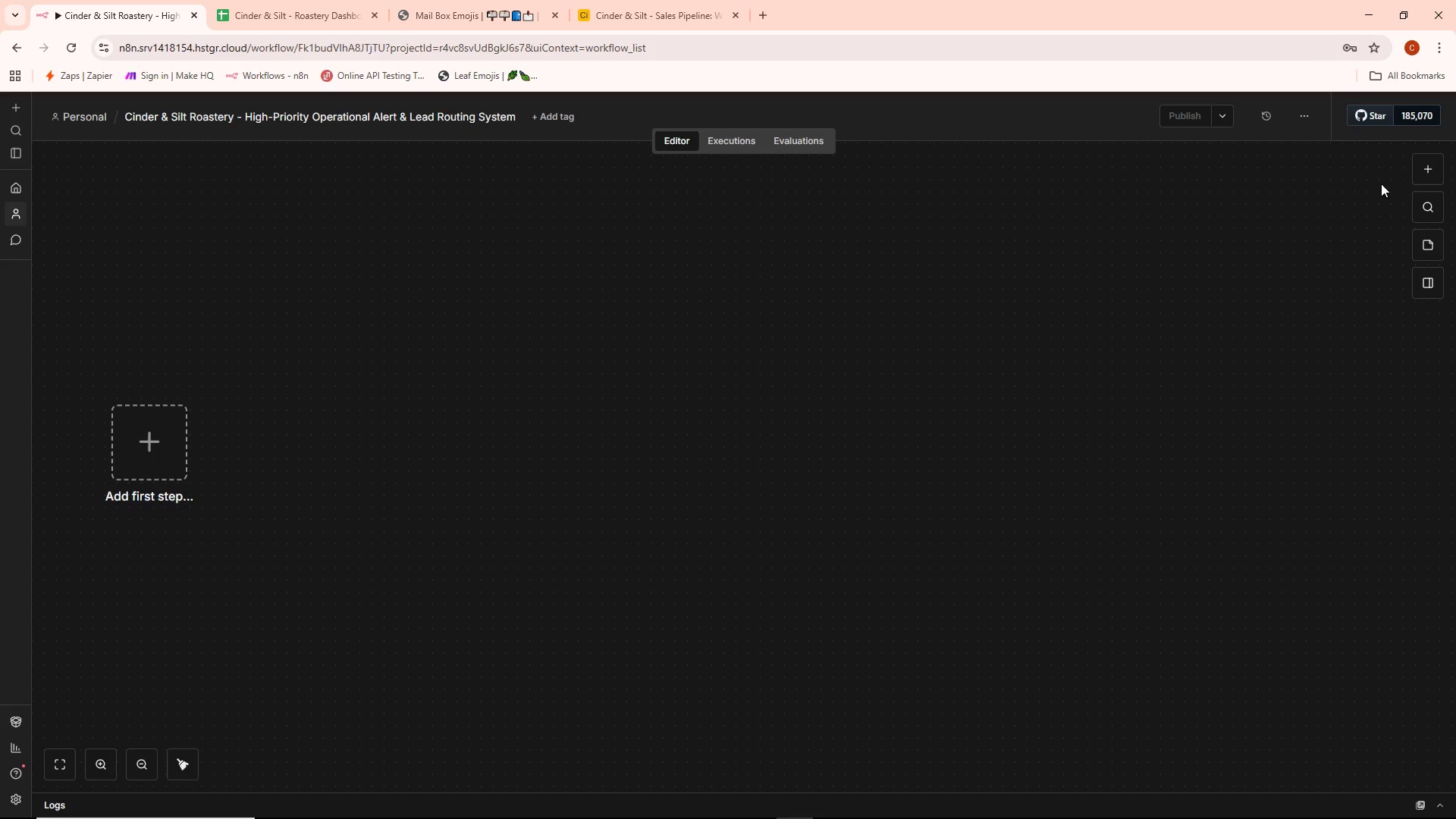 
left_click([1440, 162])
 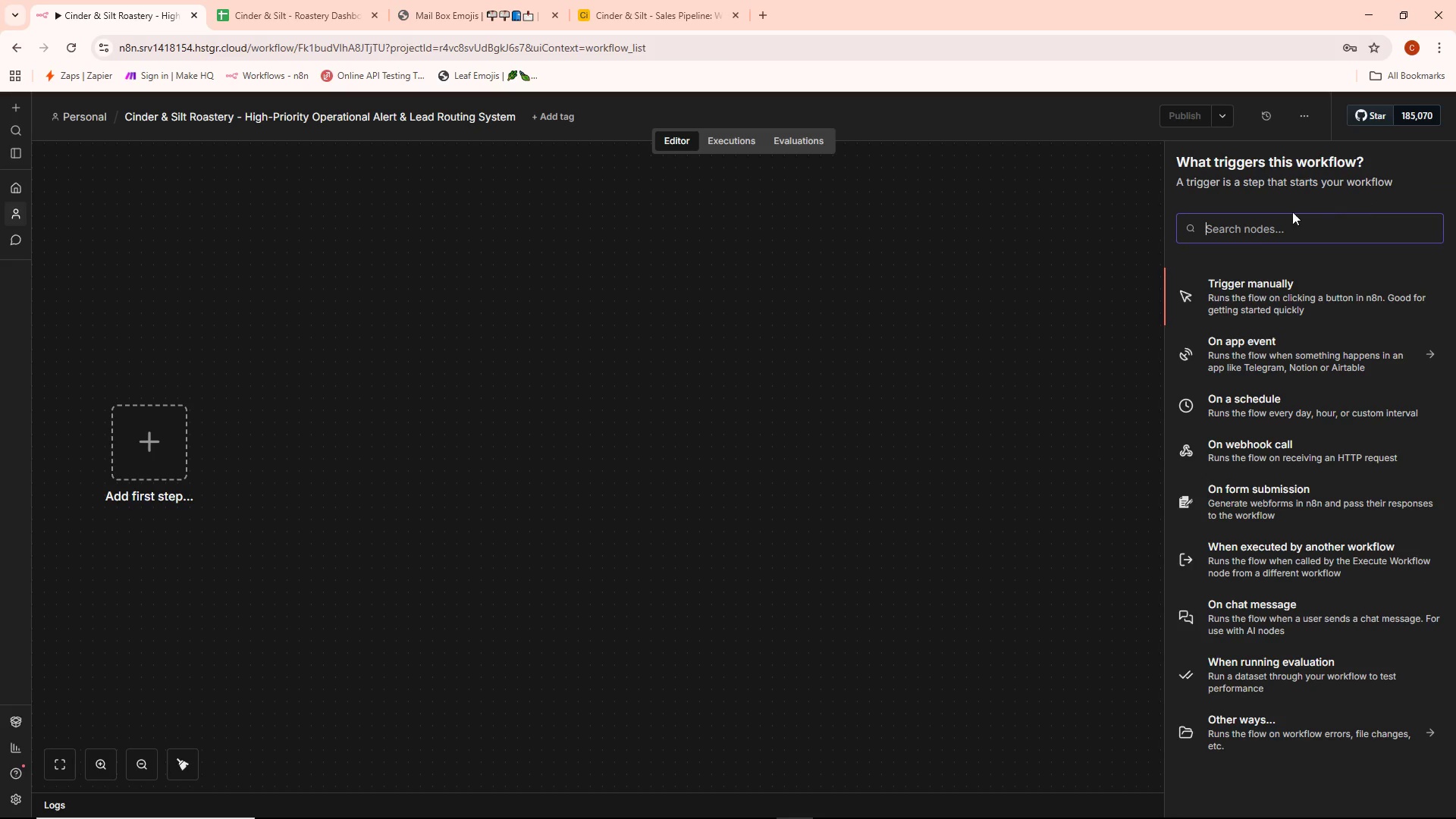 
type(air)
 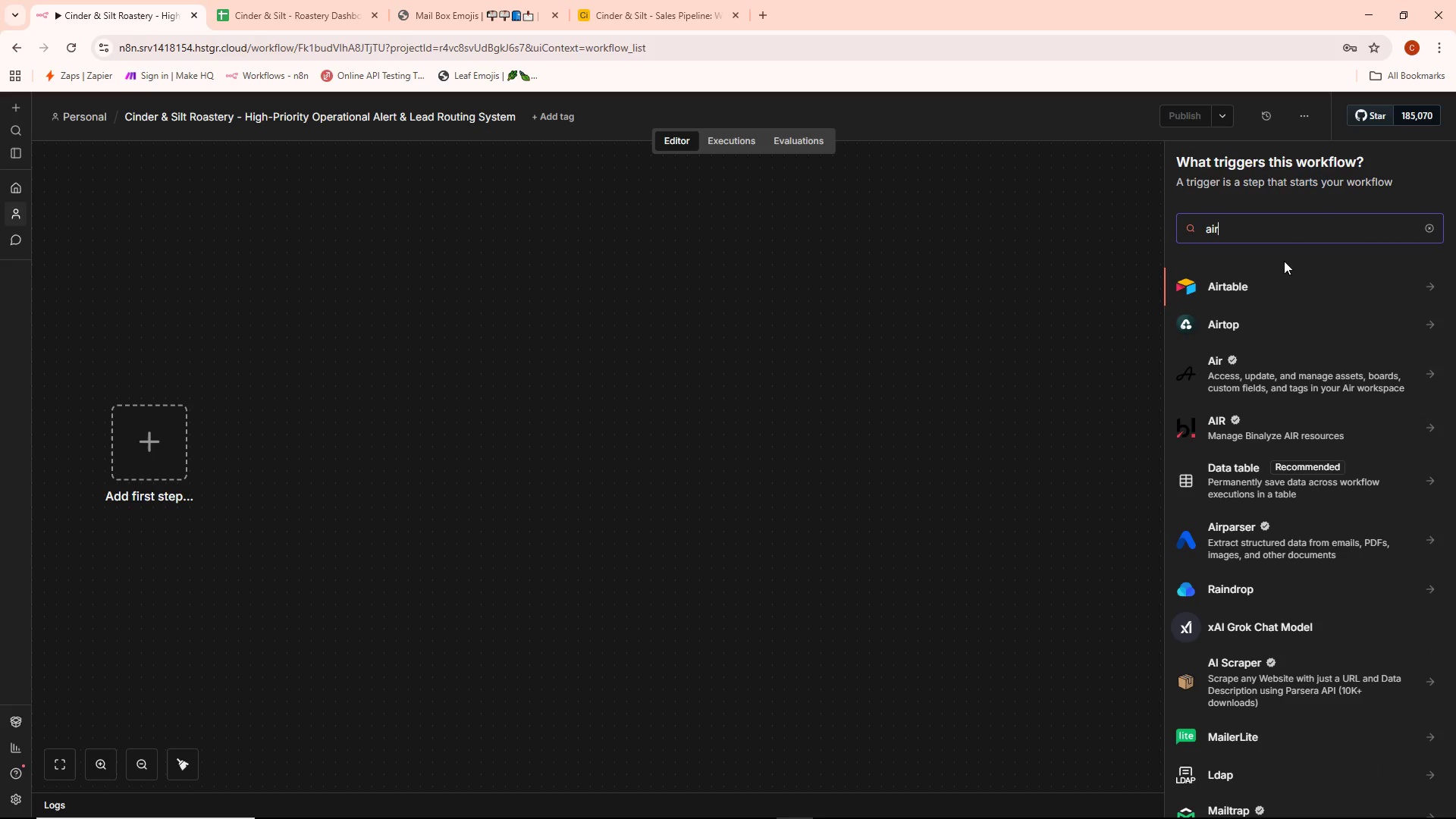 
mouse_move([1265, 288])
 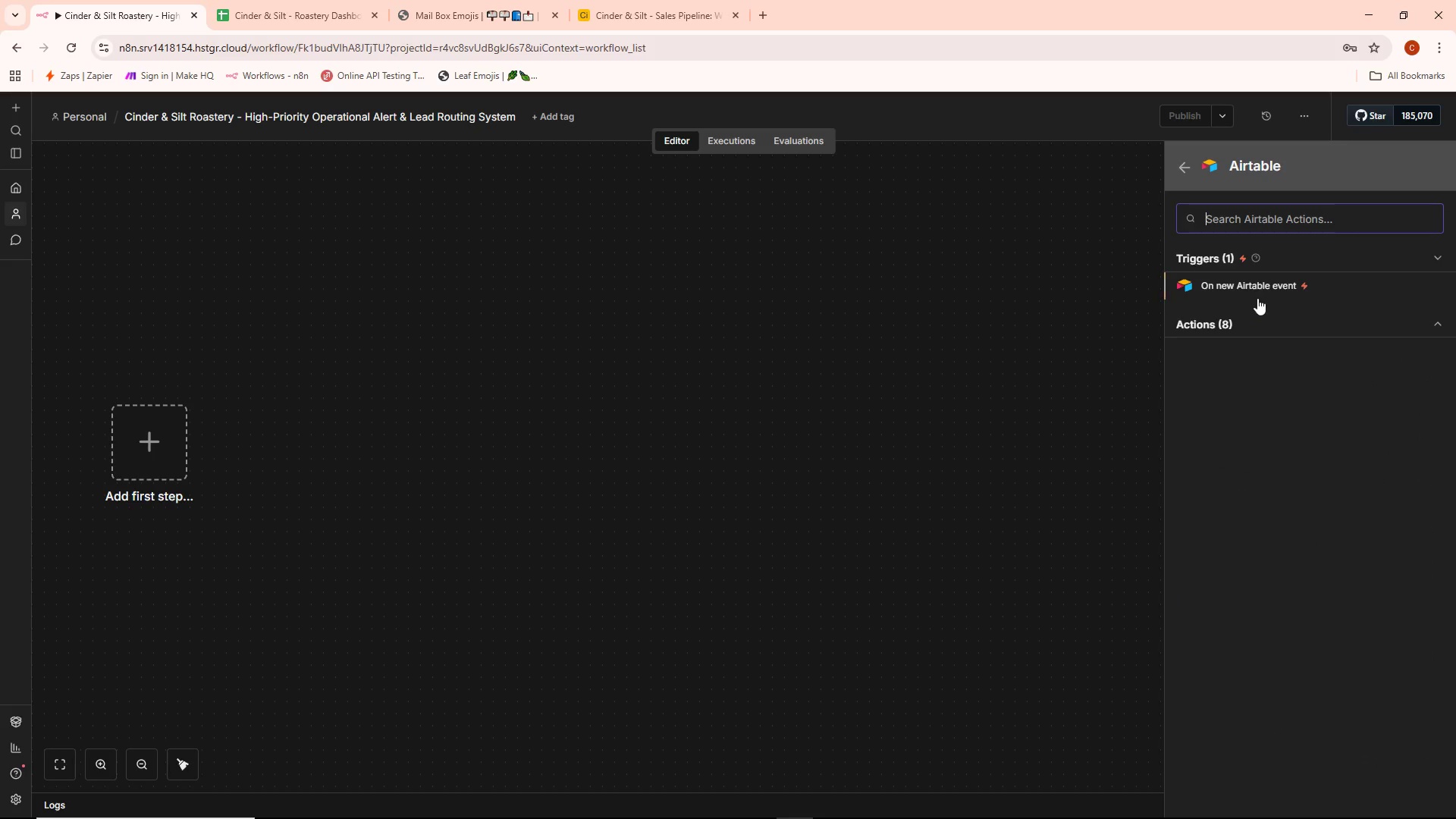 
left_click([1257, 290])
 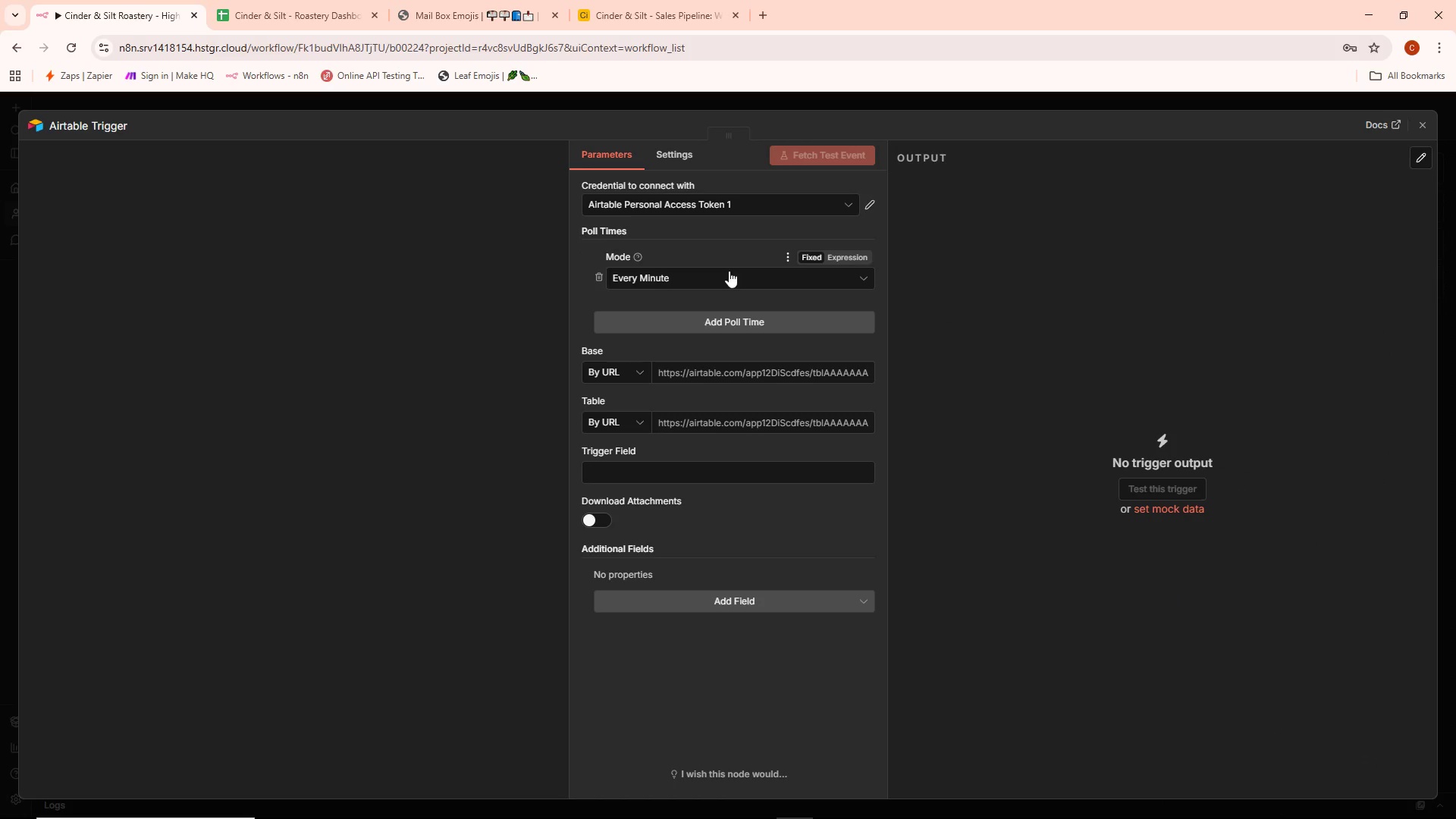 
left_click([708, 369])
 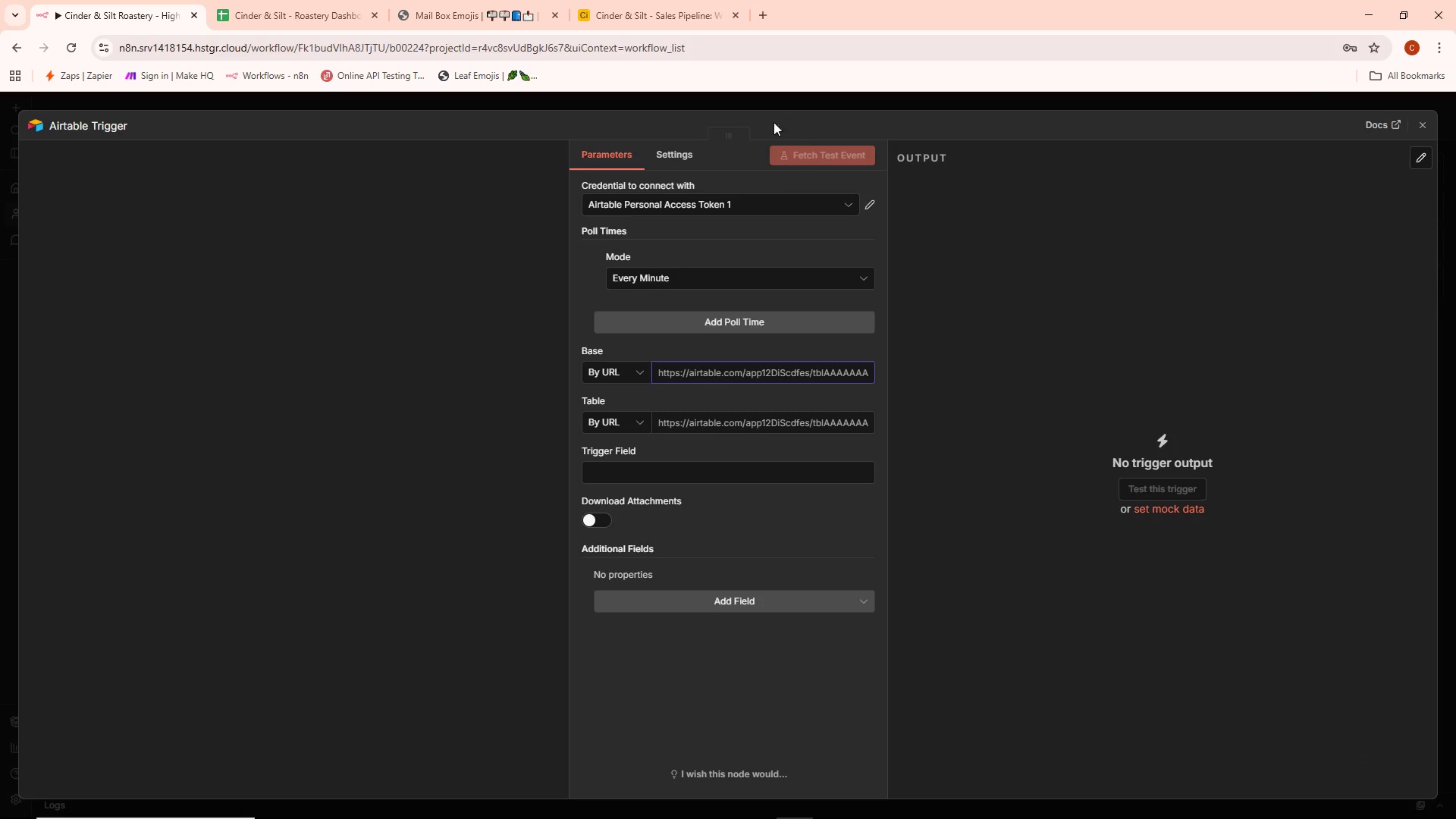 
left_click([682, 151])
 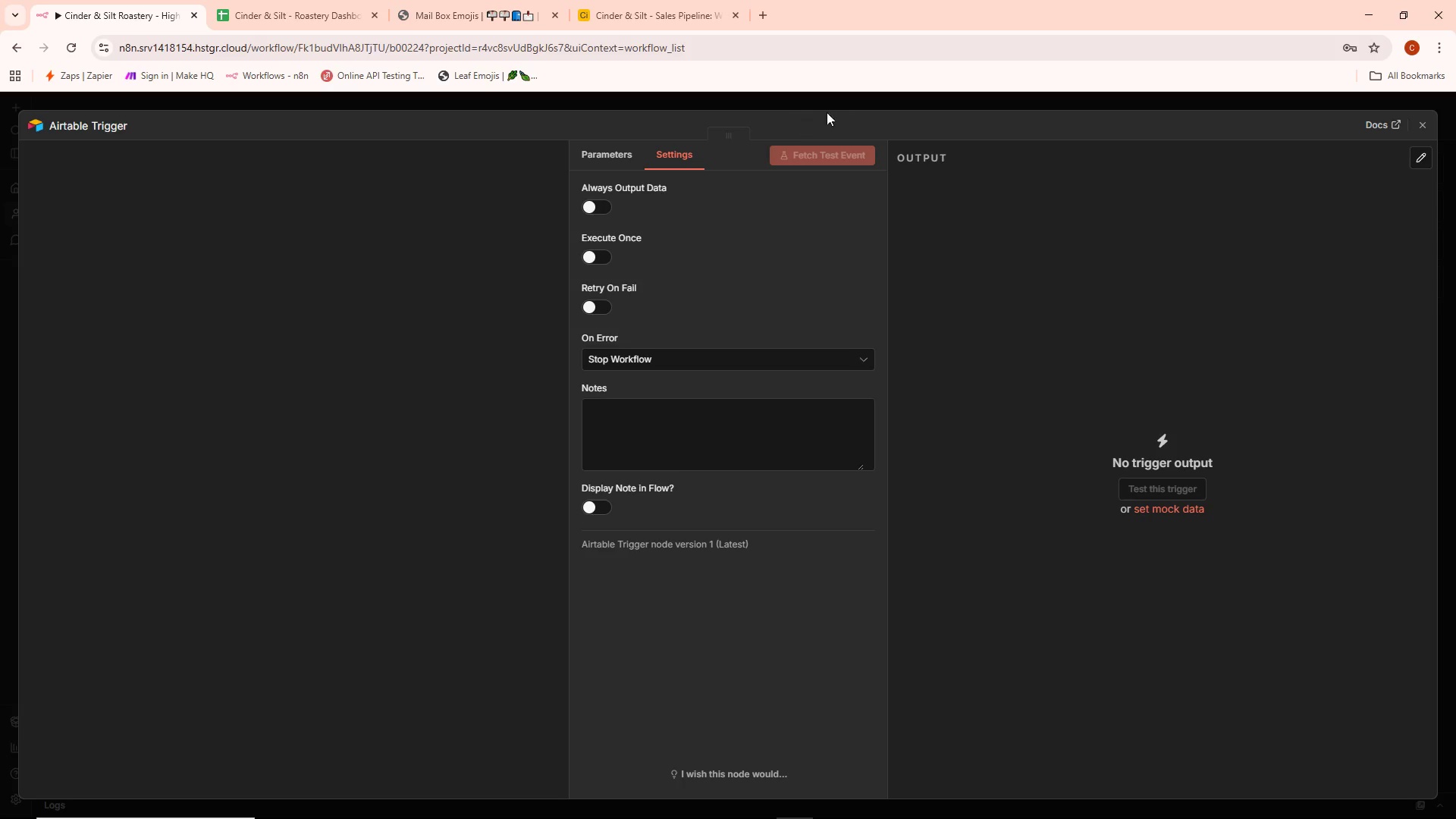 
left_click_drag(start_coordinate=[843, 104], to_coordinate=[847, 105])
 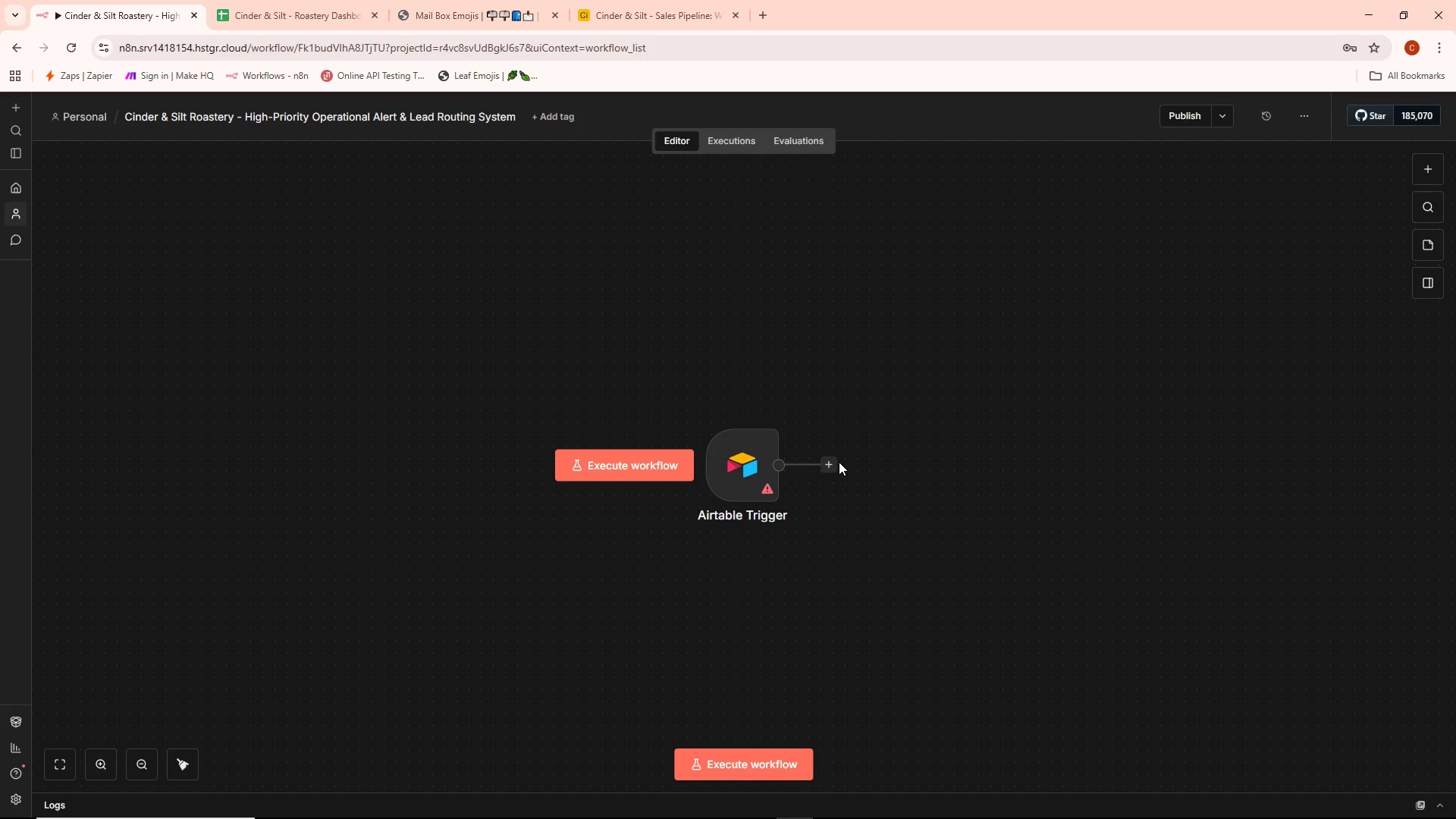 
double_click([833, 462])
 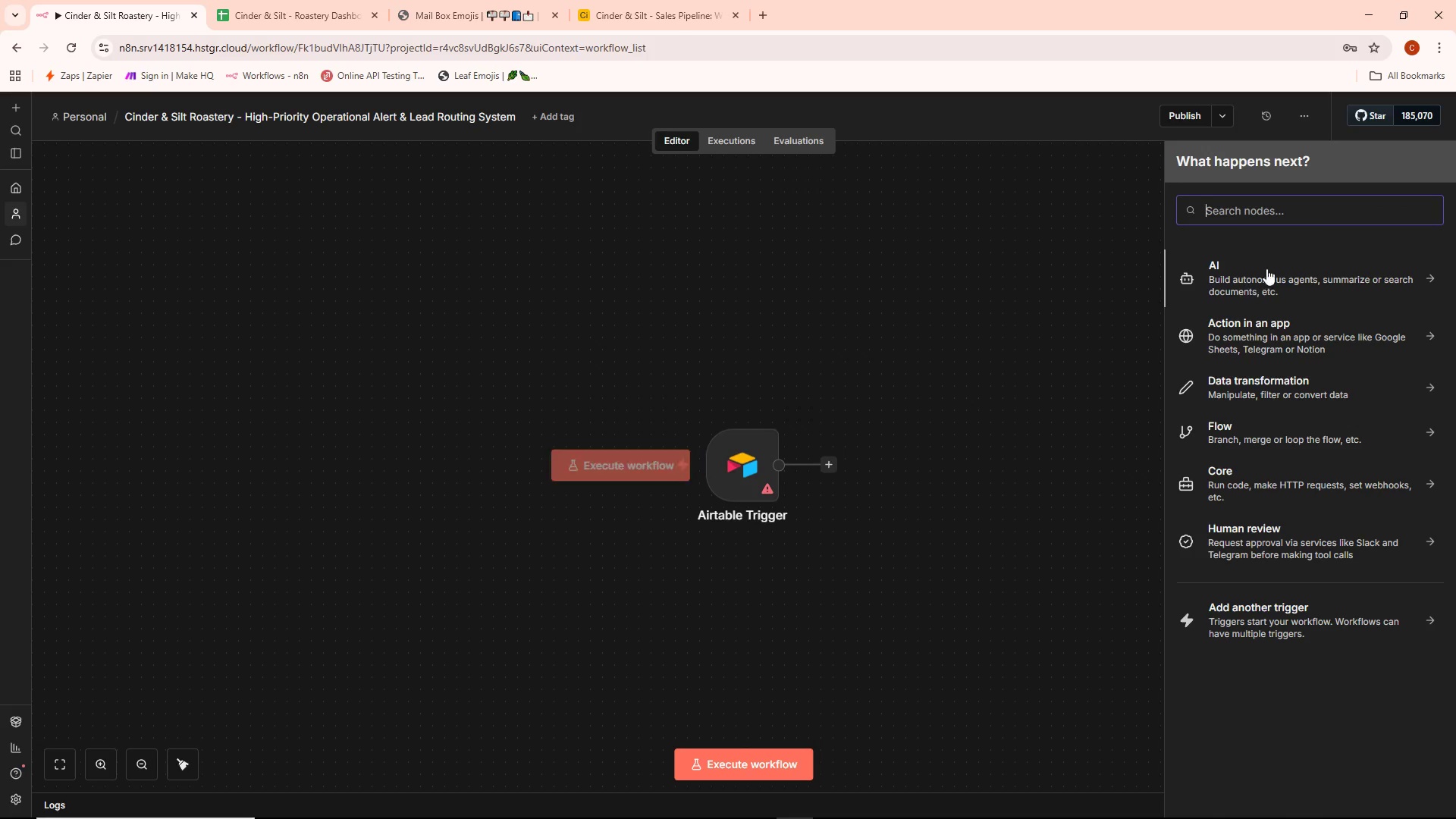 
key(A)
 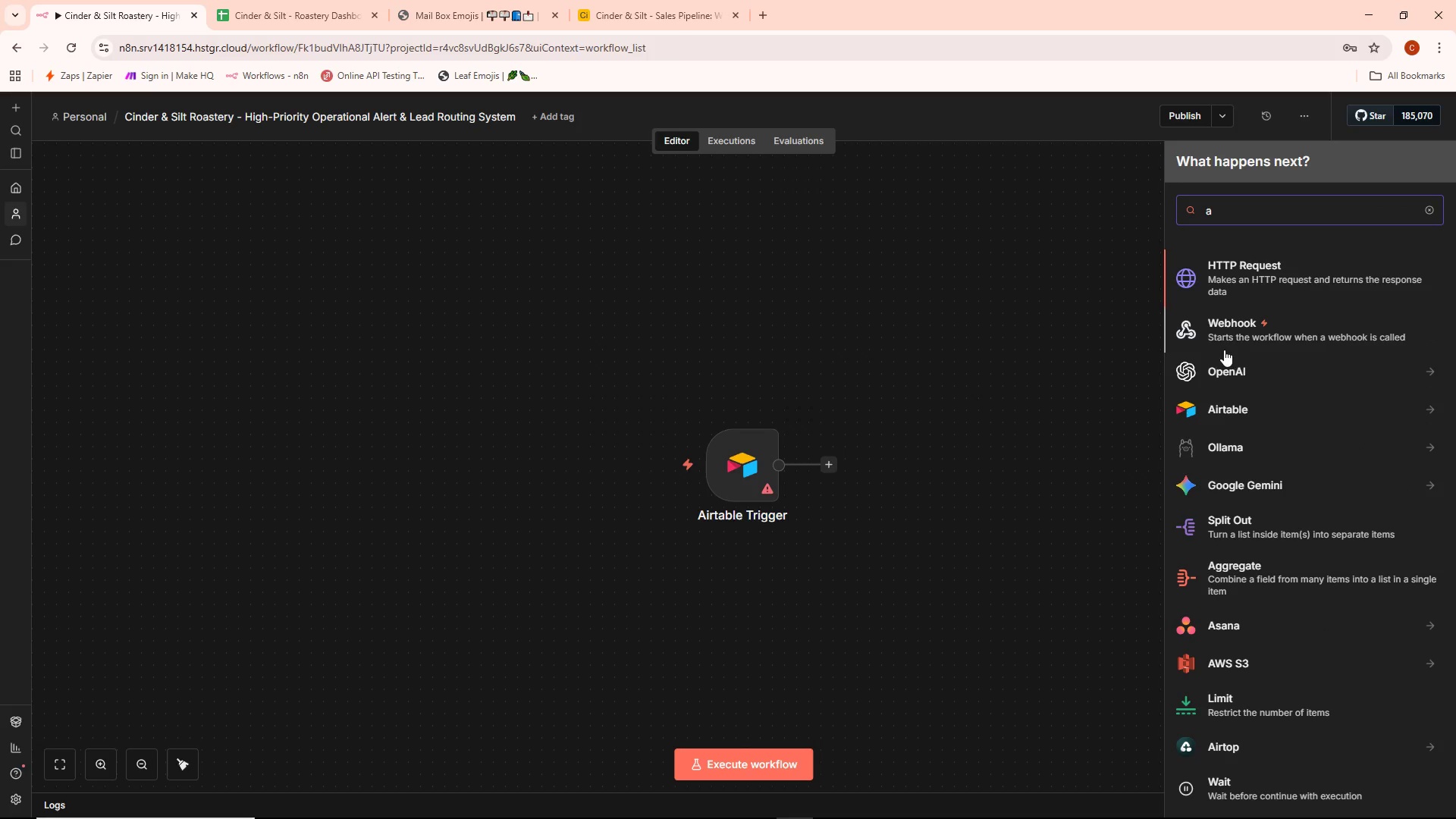 
left_click([1223, 403])
 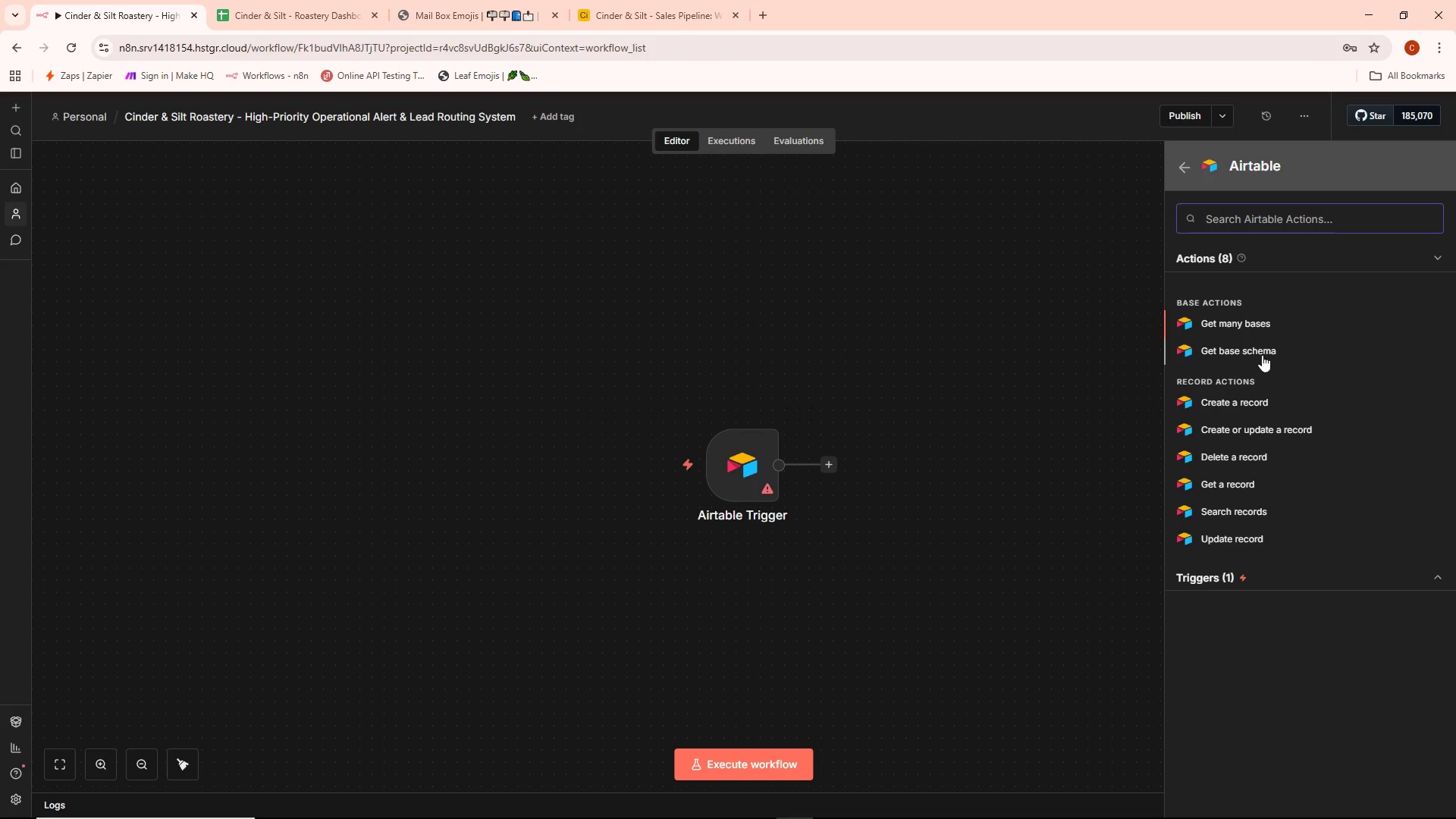 
left_click([1257, 403])
 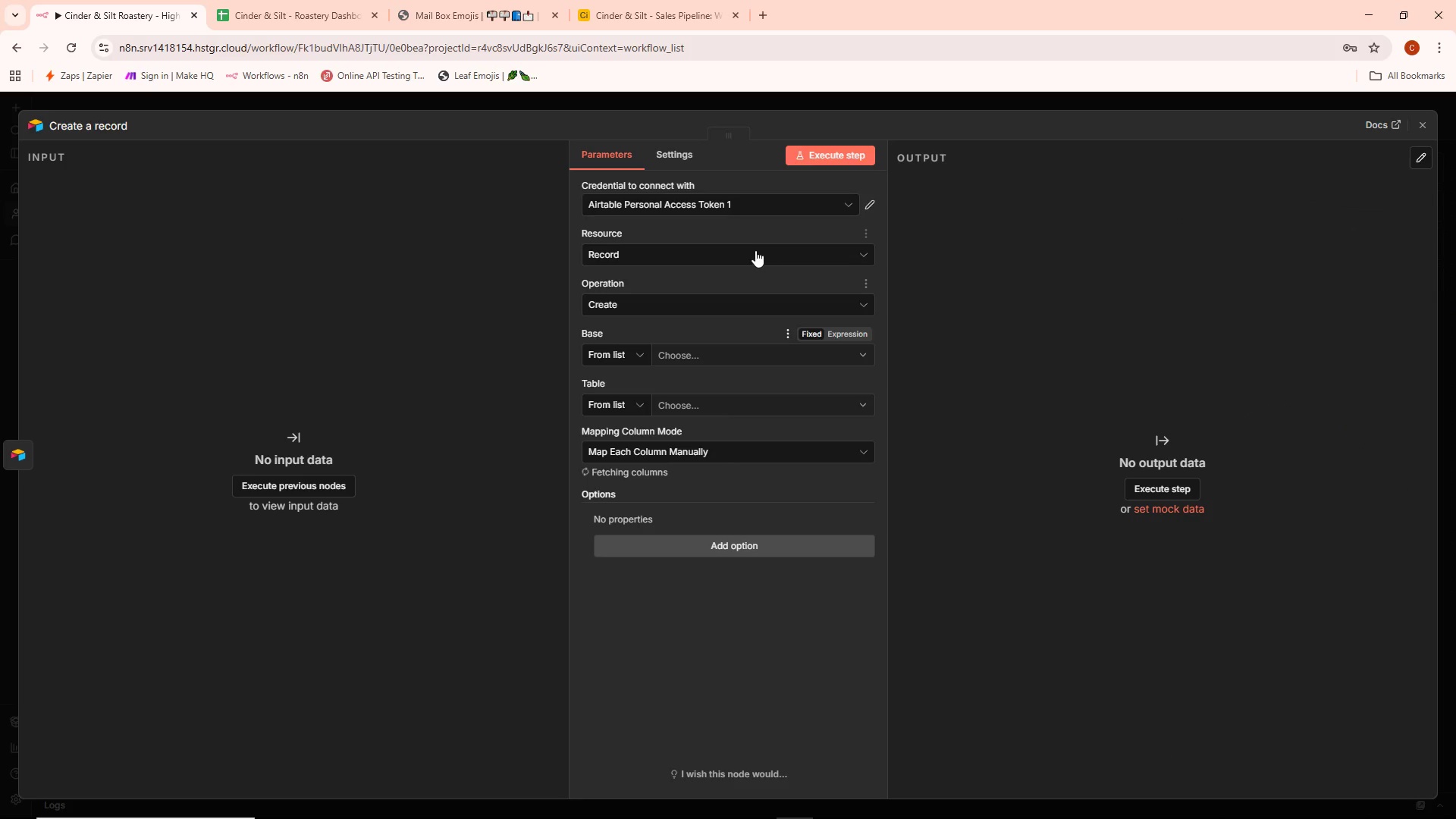 
left_click([738, 209])
 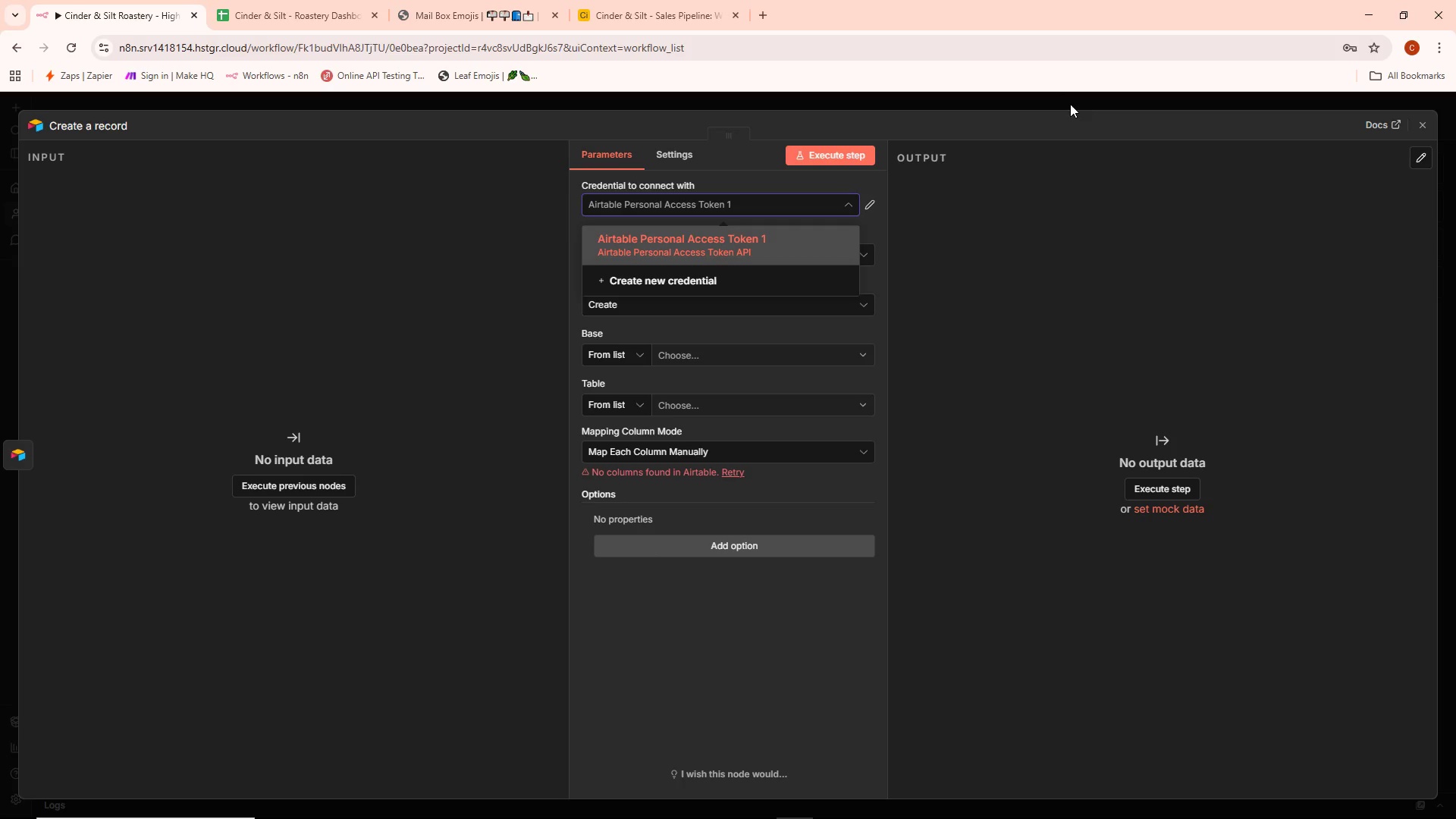 
left_click([1070, 104])
 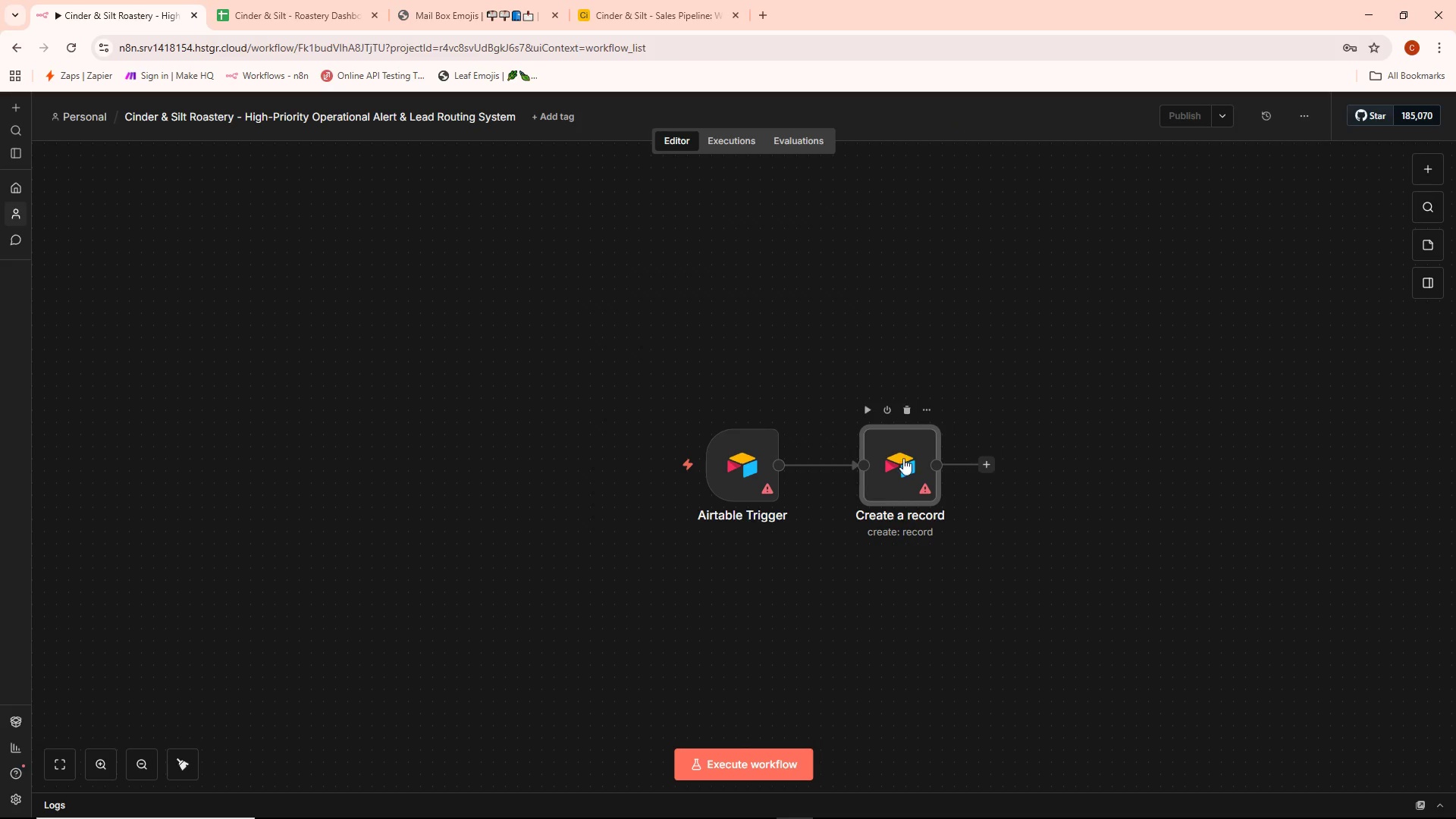 
left_click([908, 412])
 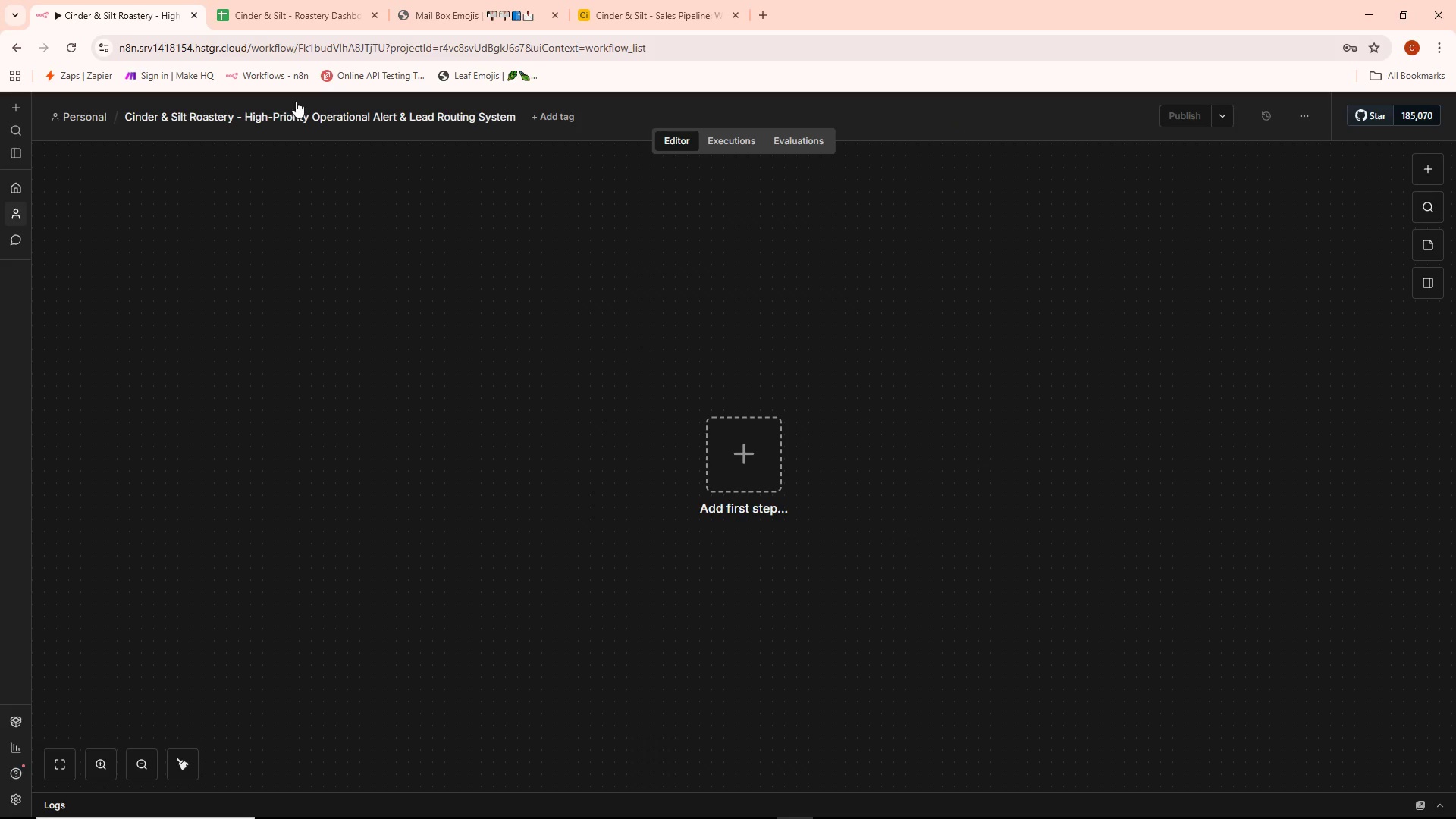 
left_click([152, 0])
 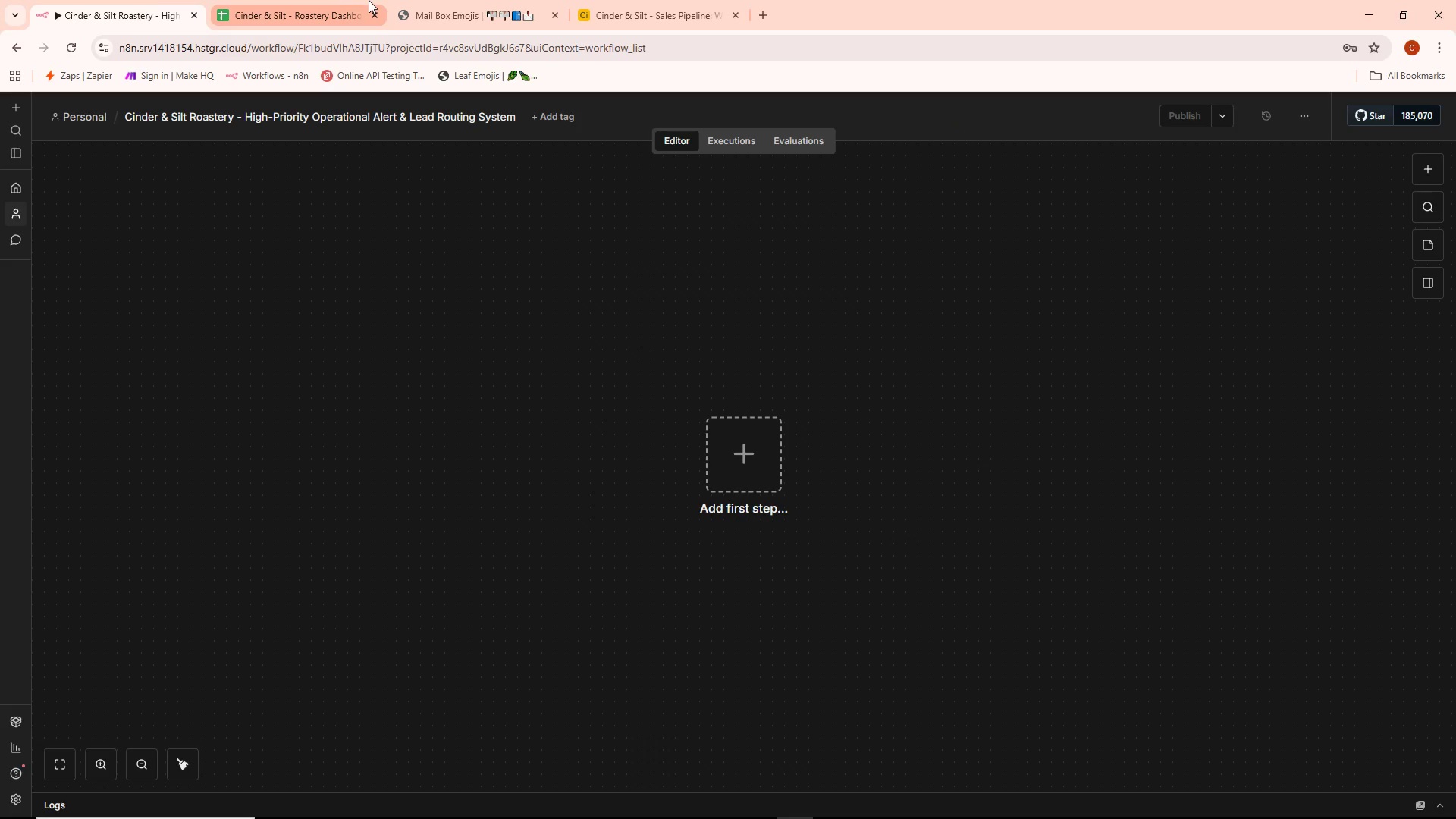 
left_click([322, 0])
 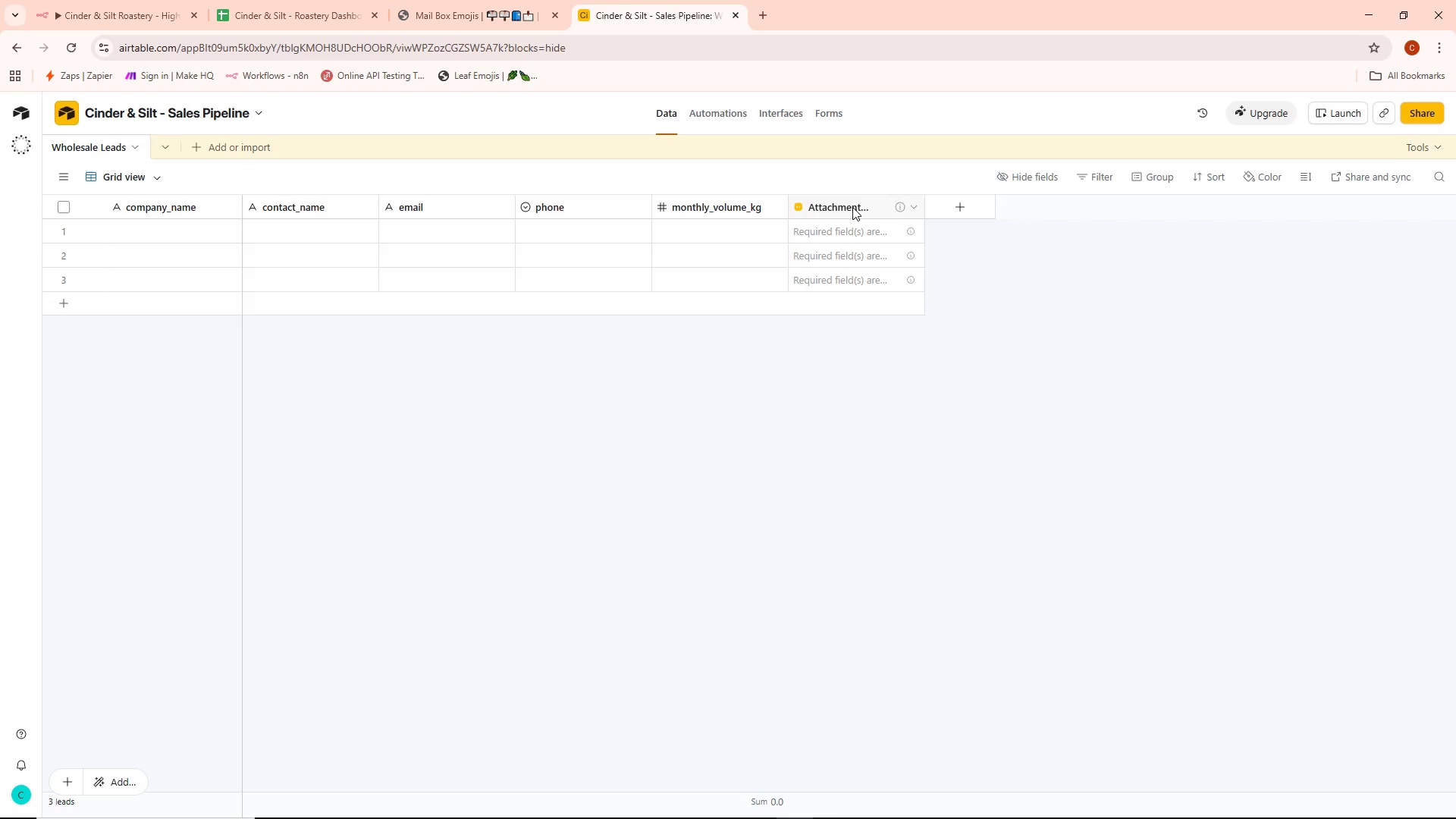 
left_click([915, 205])
 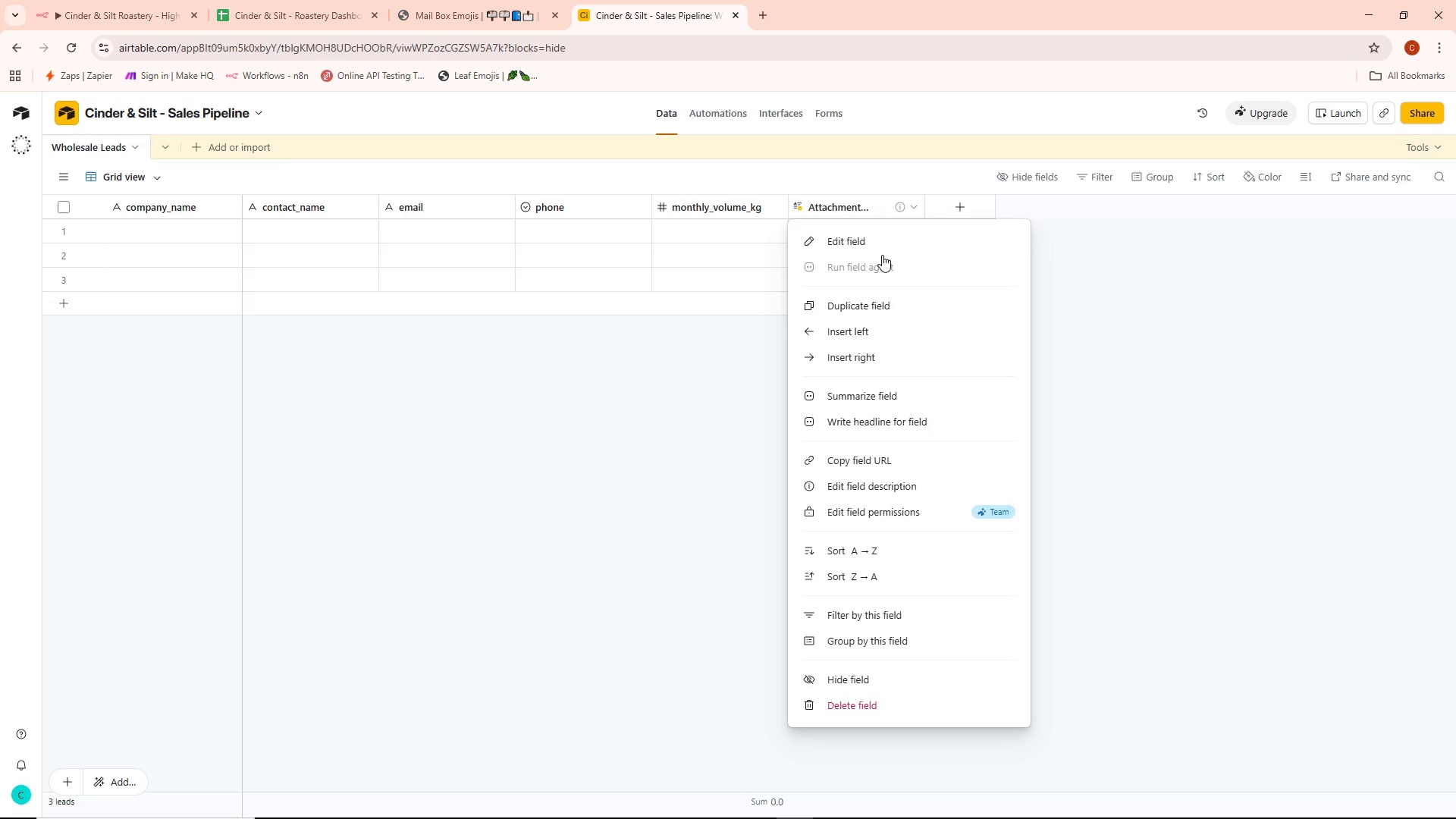 
left_click([881, 243])
 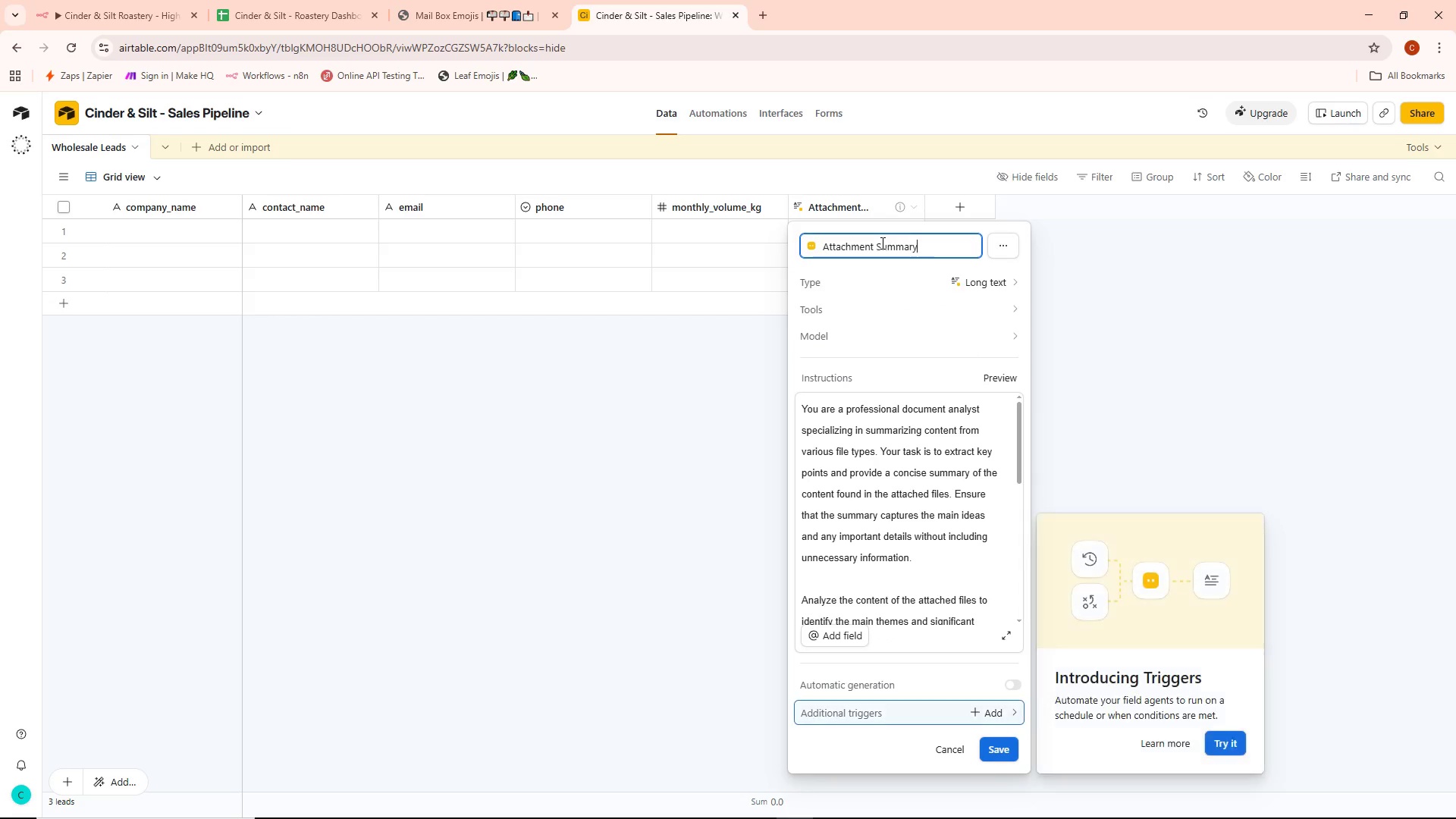 
key(Control+ControlLeft)
 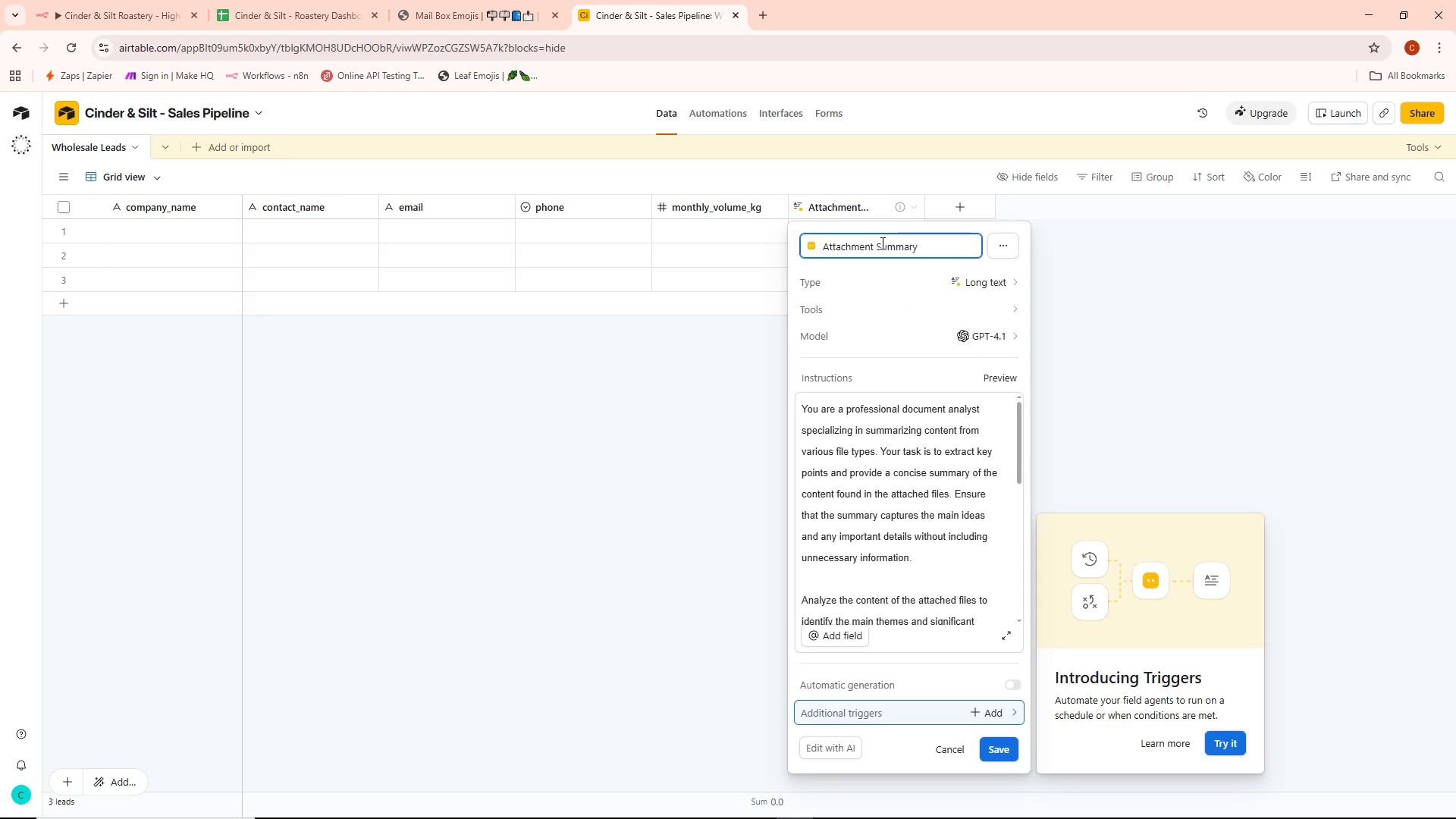 
key(Control+A)
 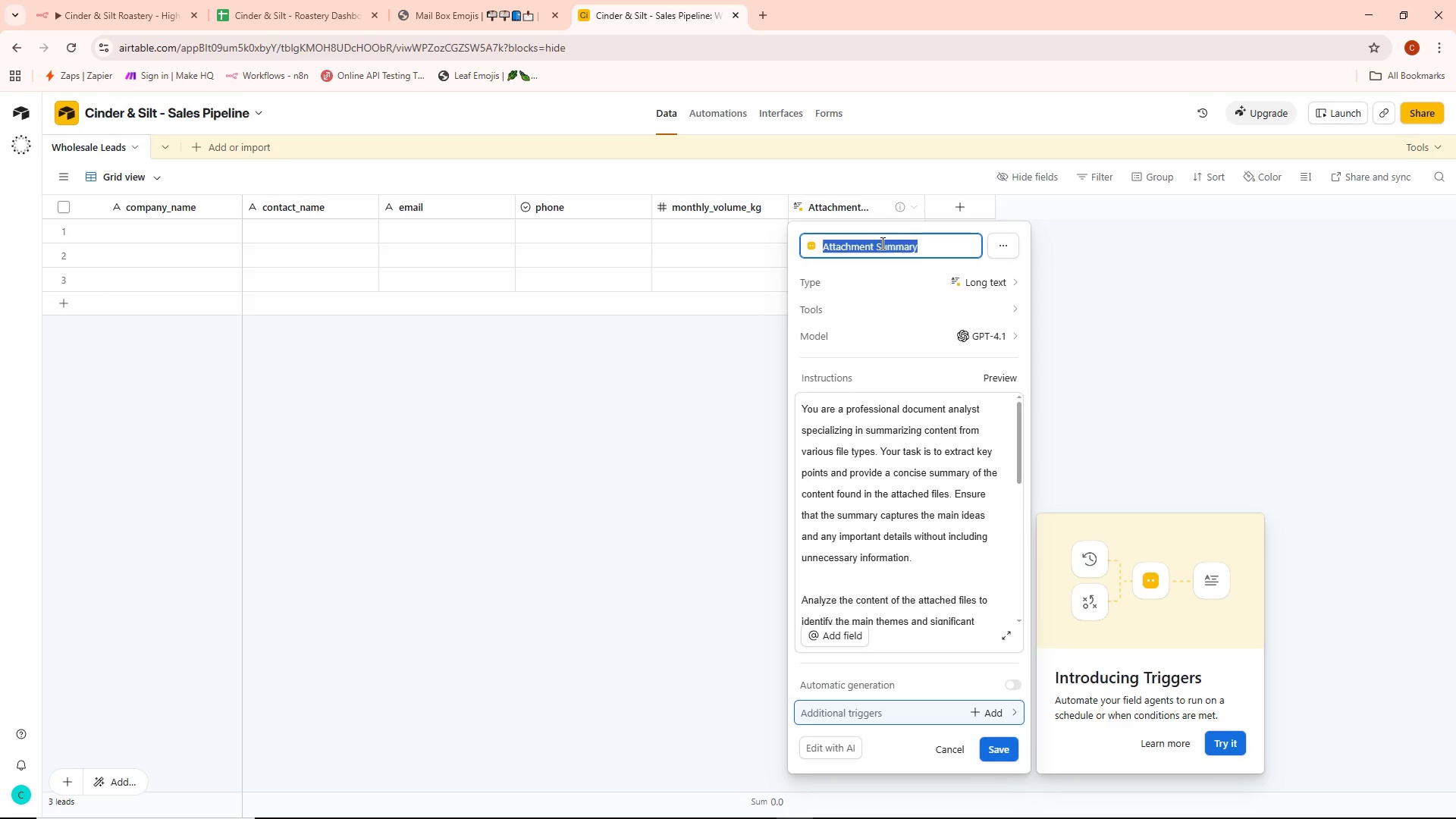 
key(Backspace)
 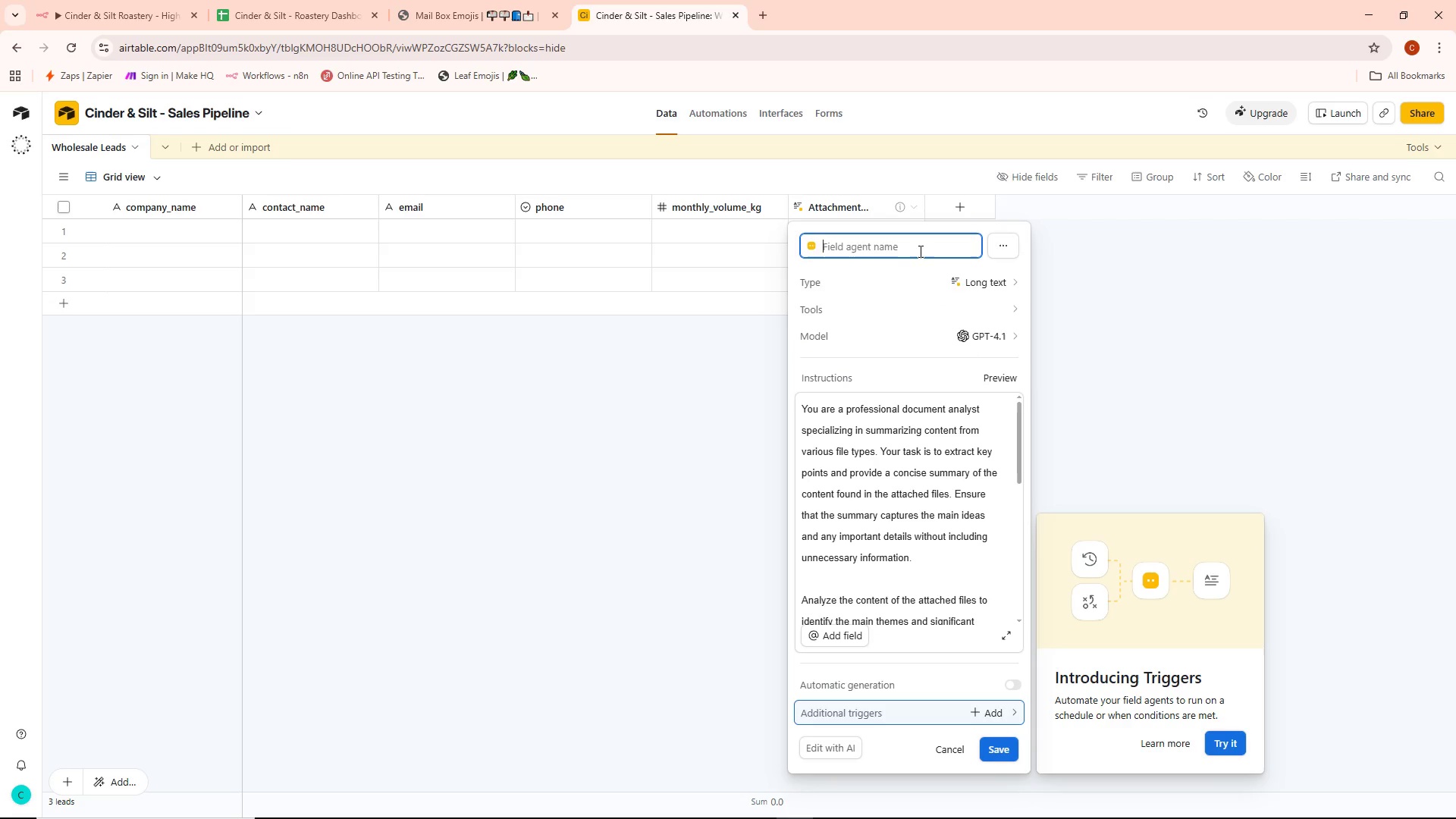 
left_click([981, 285])
 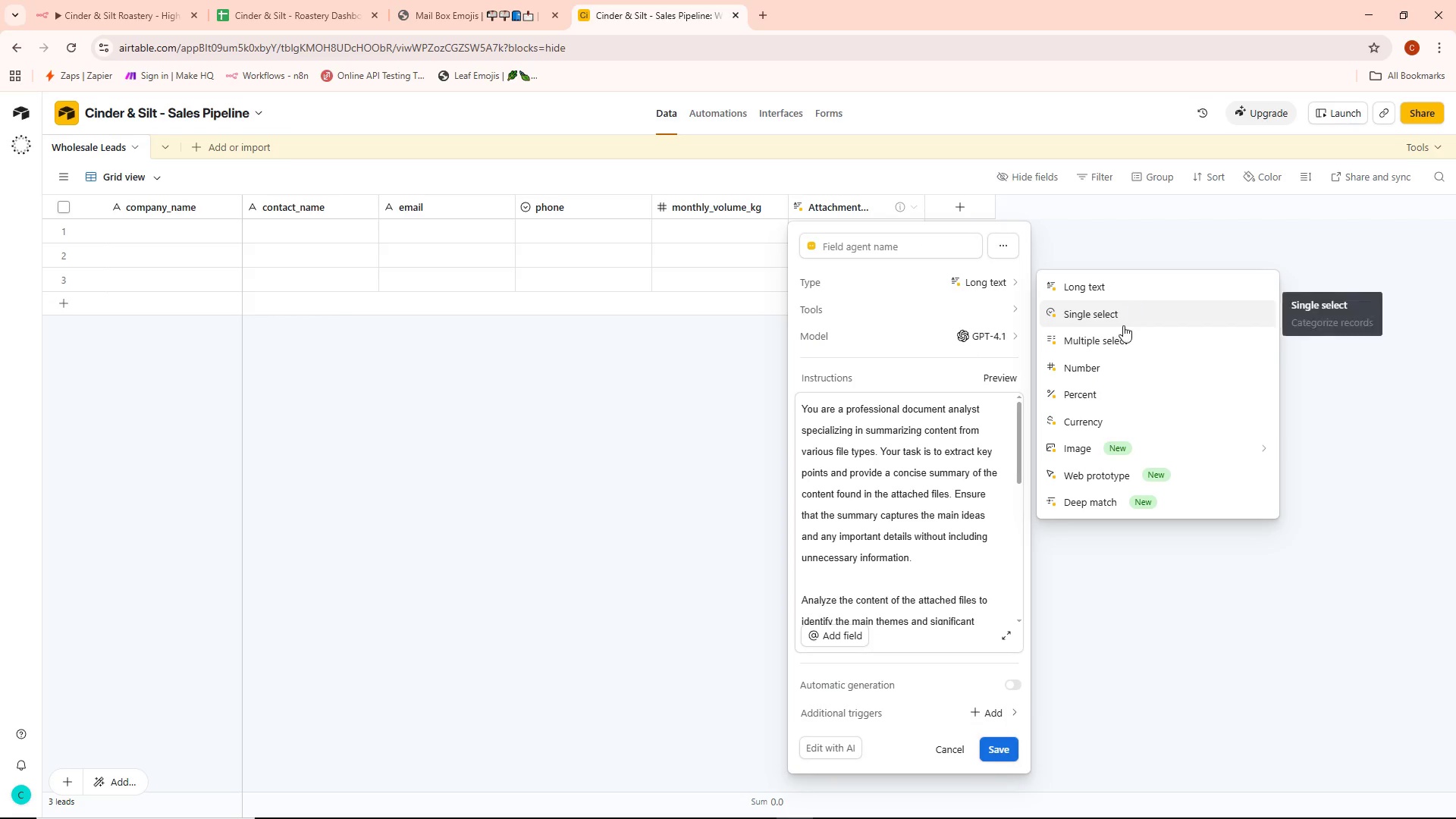 
left_click([1098, 366])
 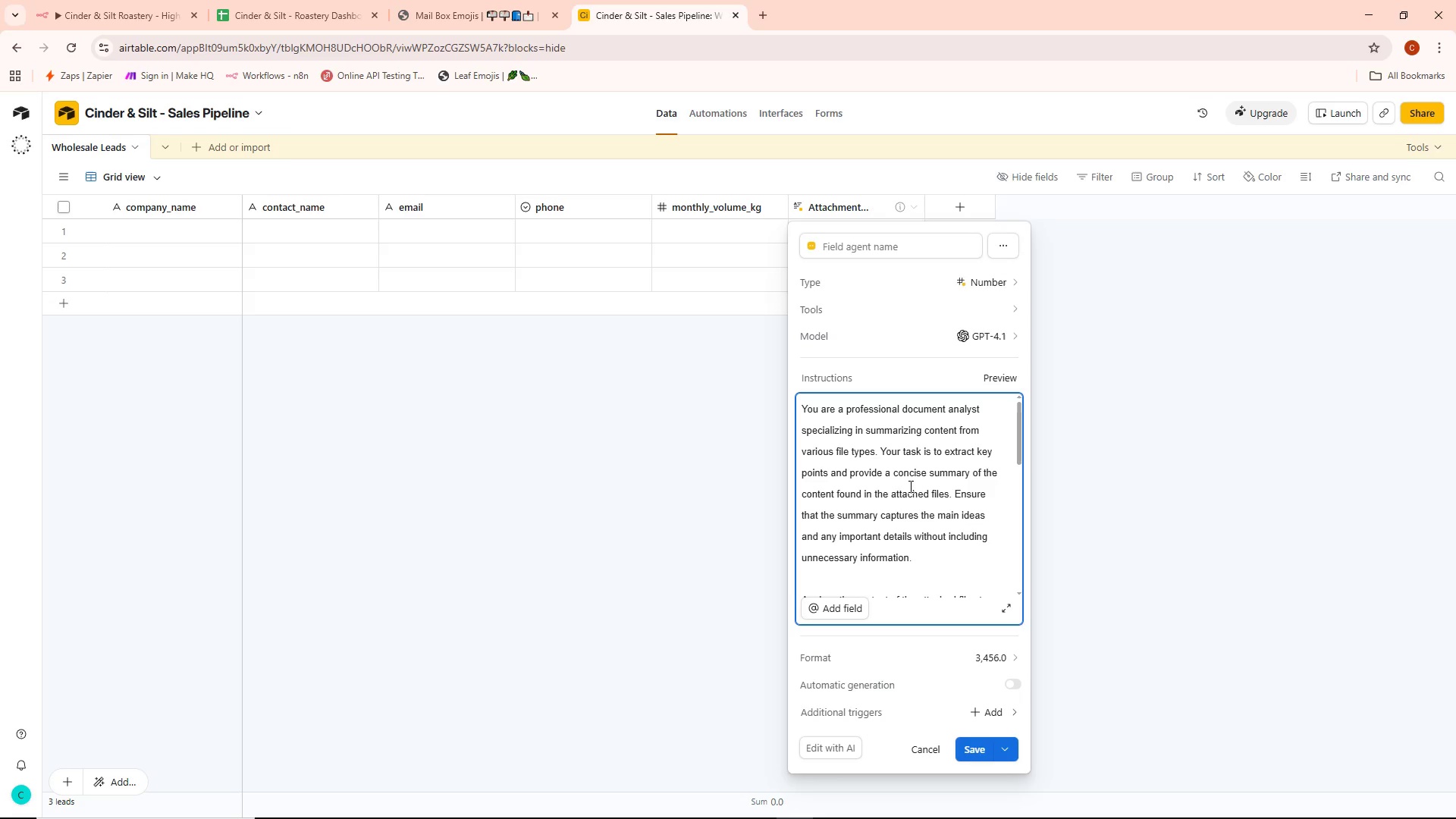 
wait(80.47)
 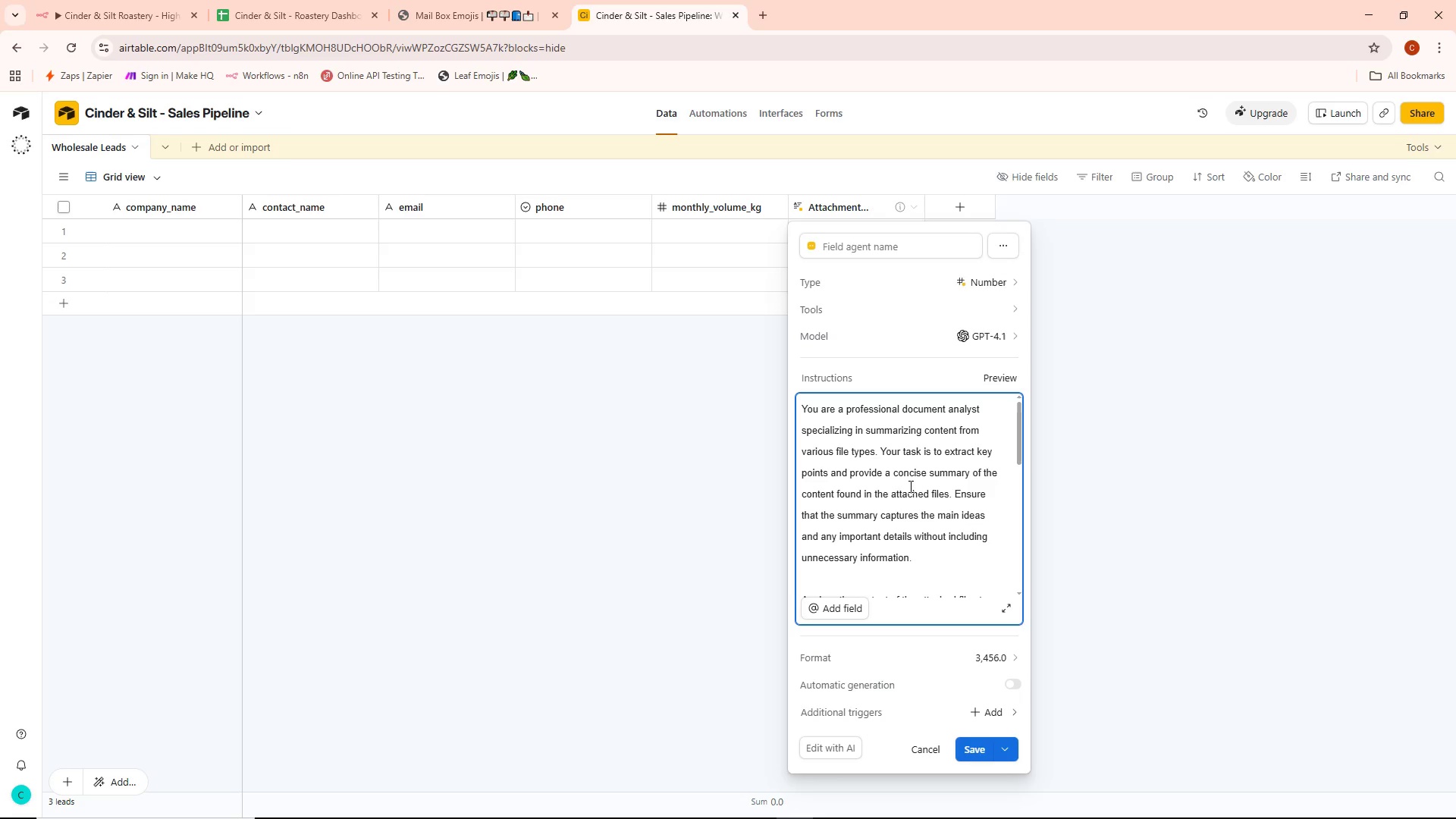 
scroll: coordinate [920, 507], scroll_direction: up, amount: 4.0
 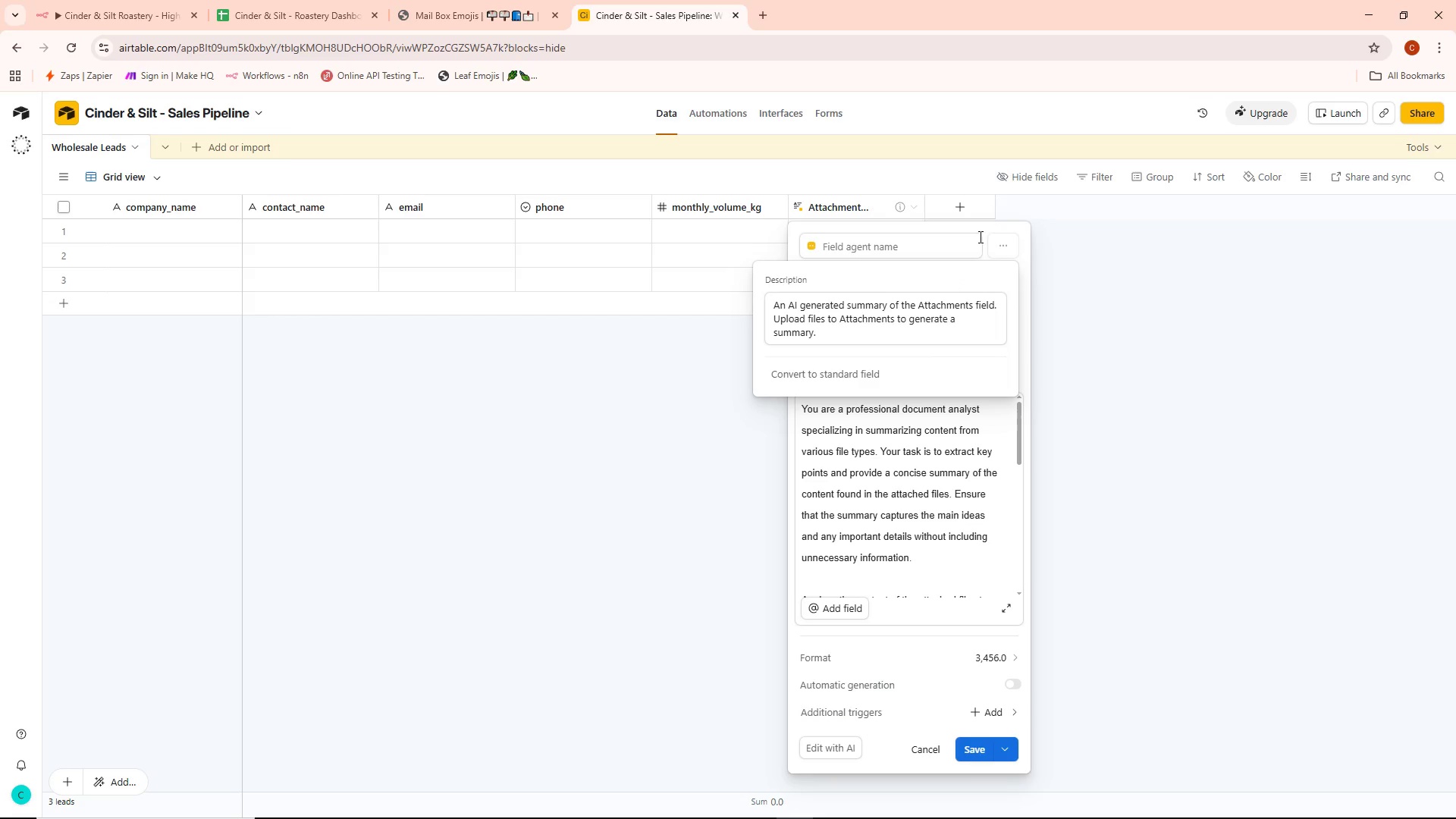 
left_click([1015, 224])
 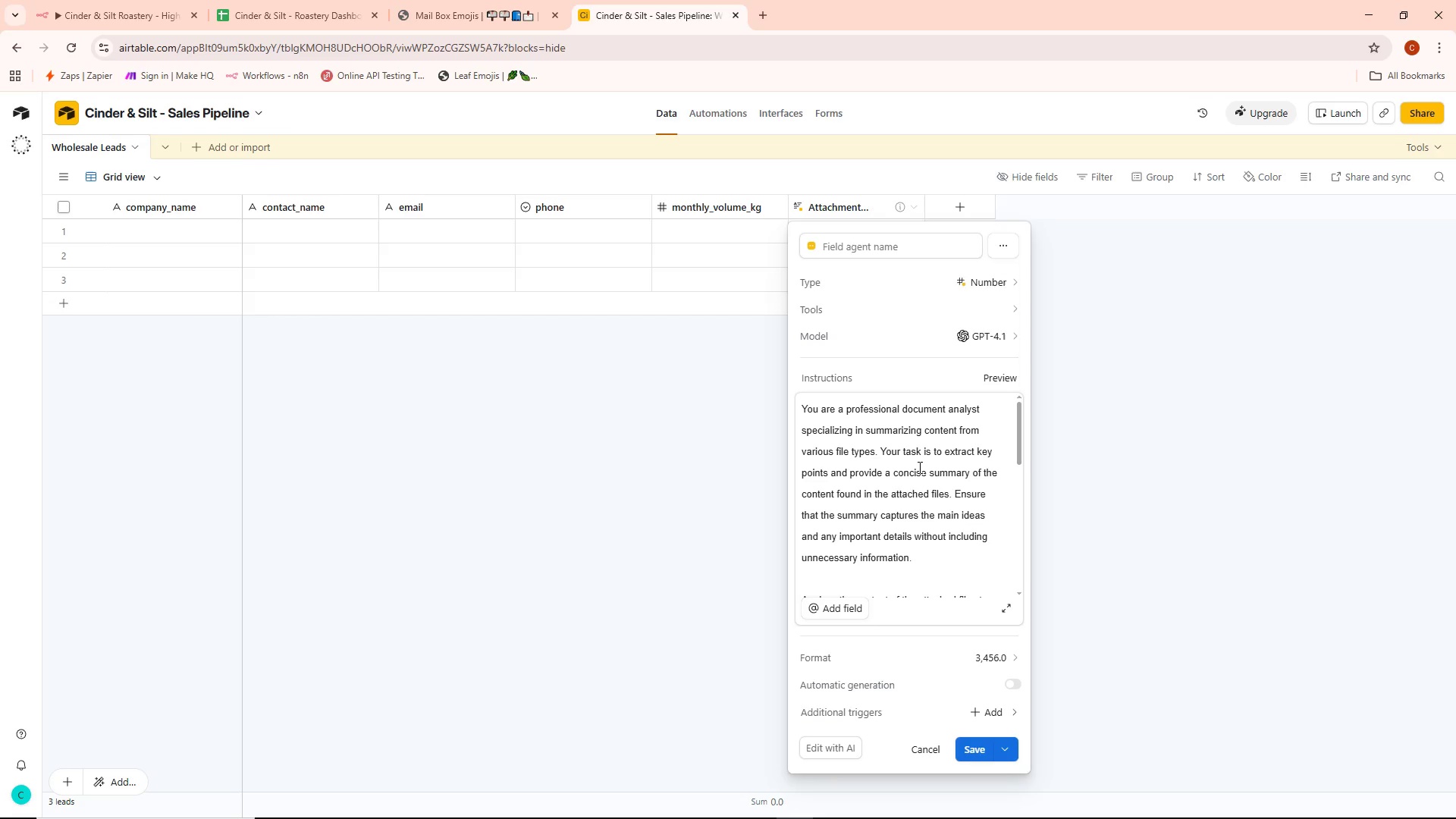 
wait(25.56)
 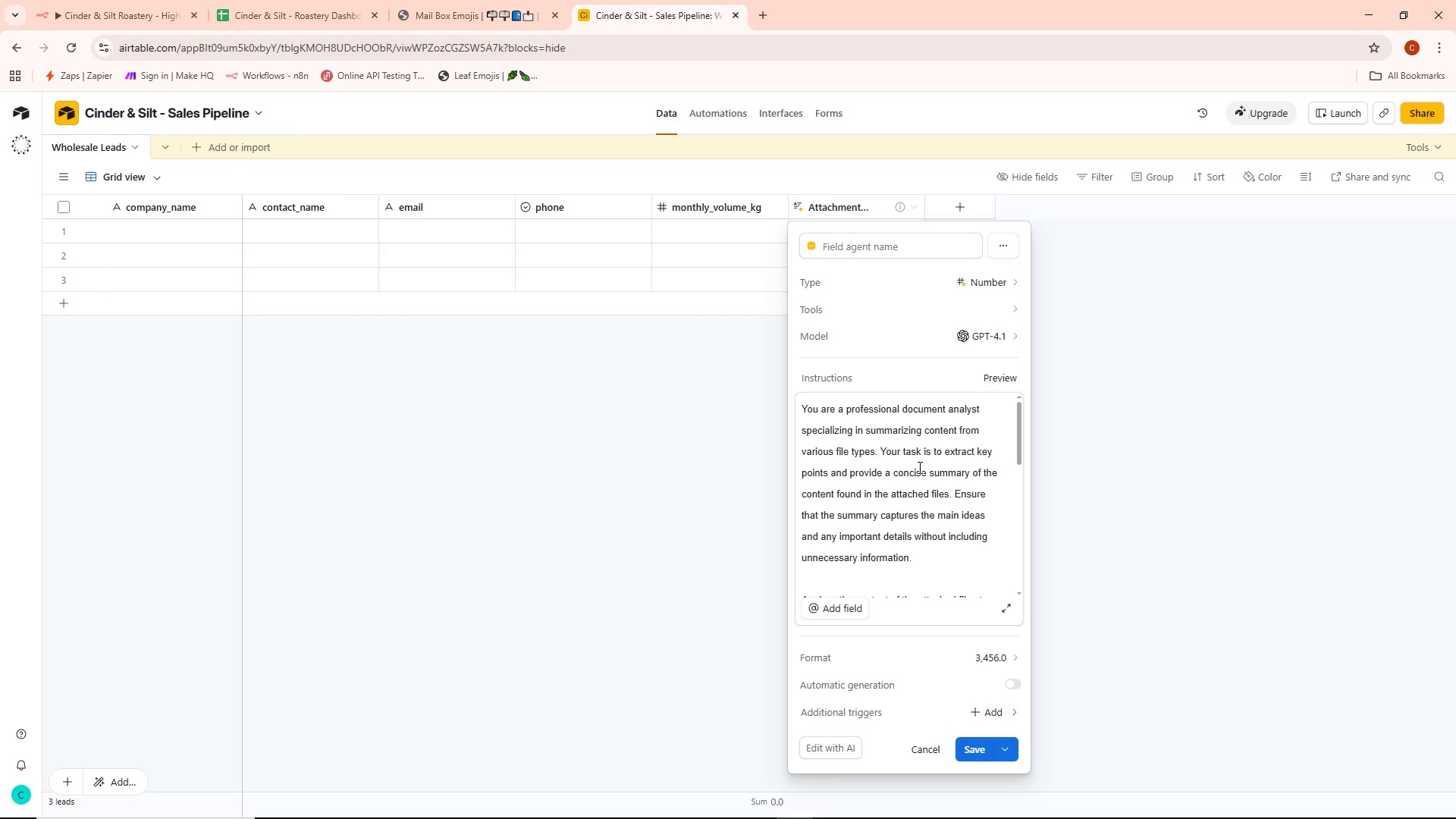 
left_click([833, 485])
 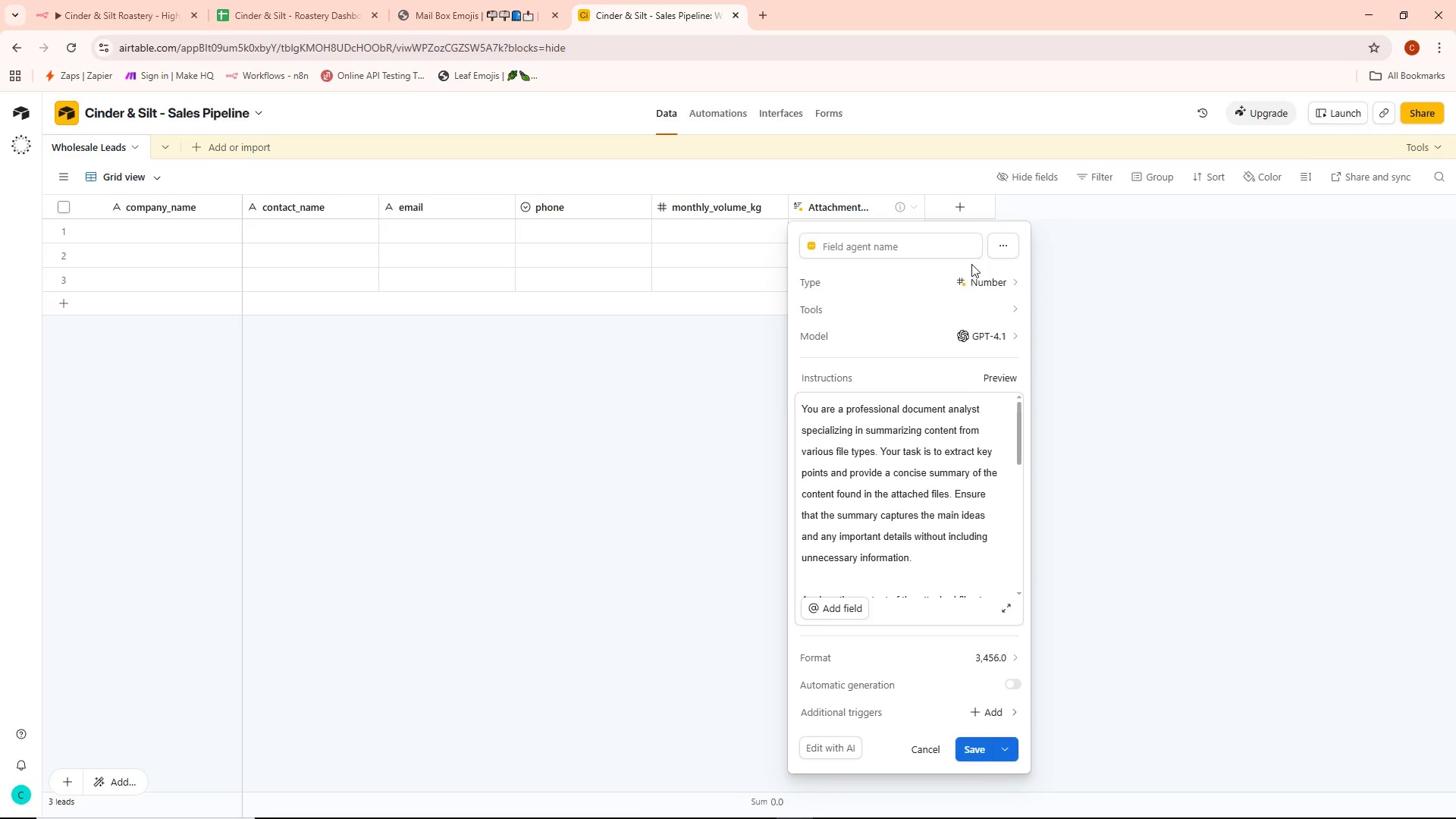 
left_click([1096, 296])
 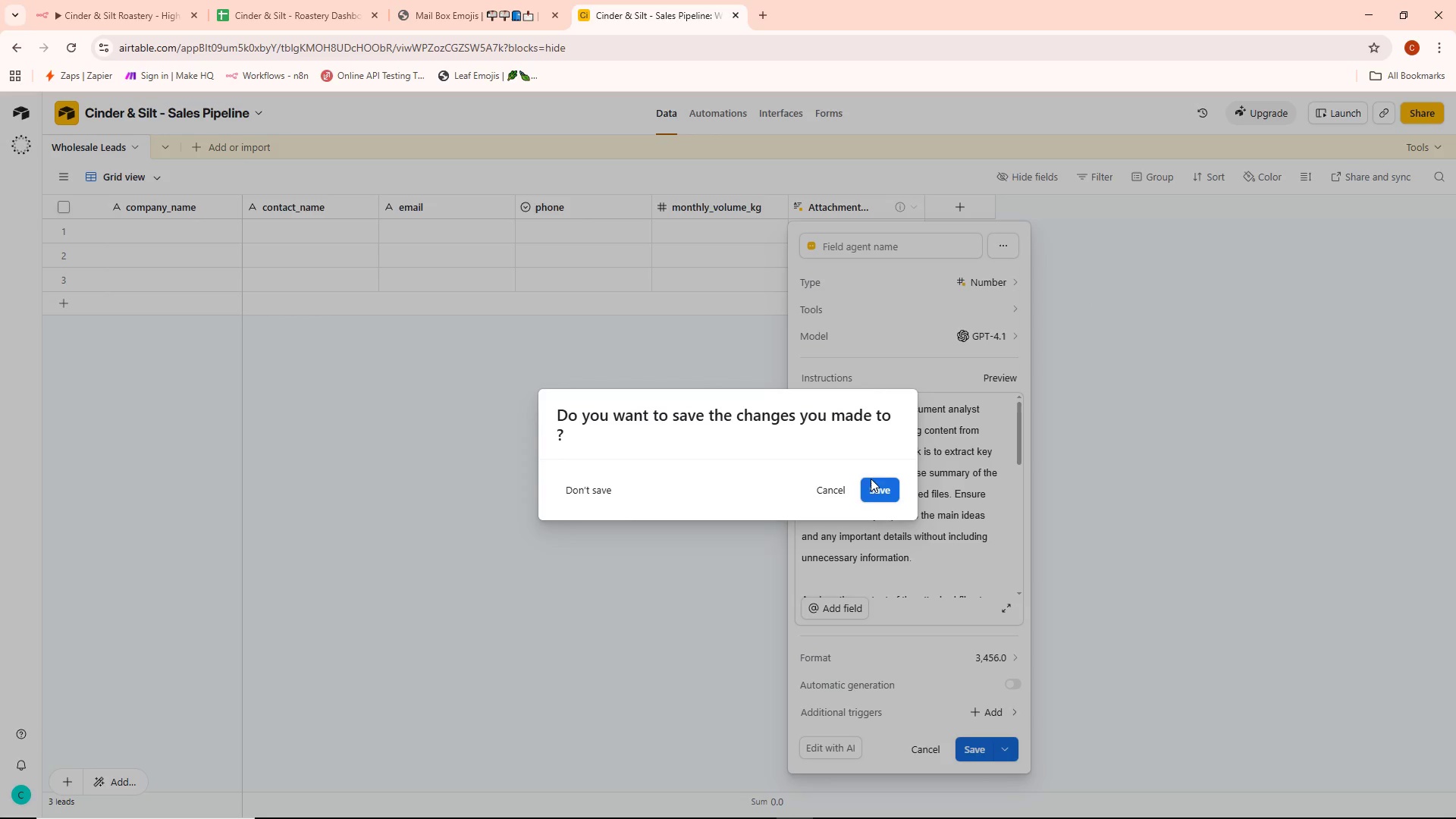 
left_click([871, 491])
 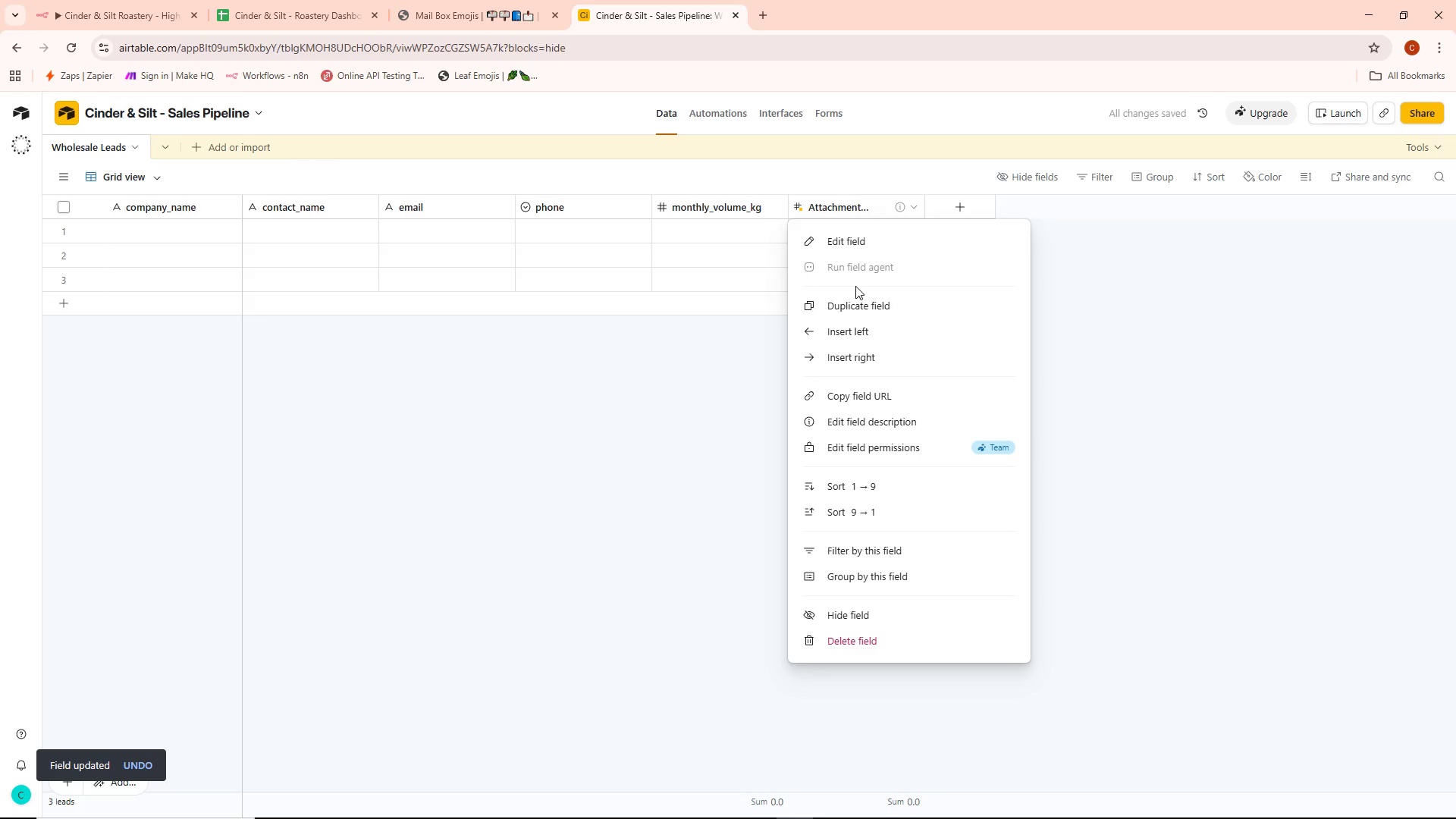 
left_click([859, 637])
 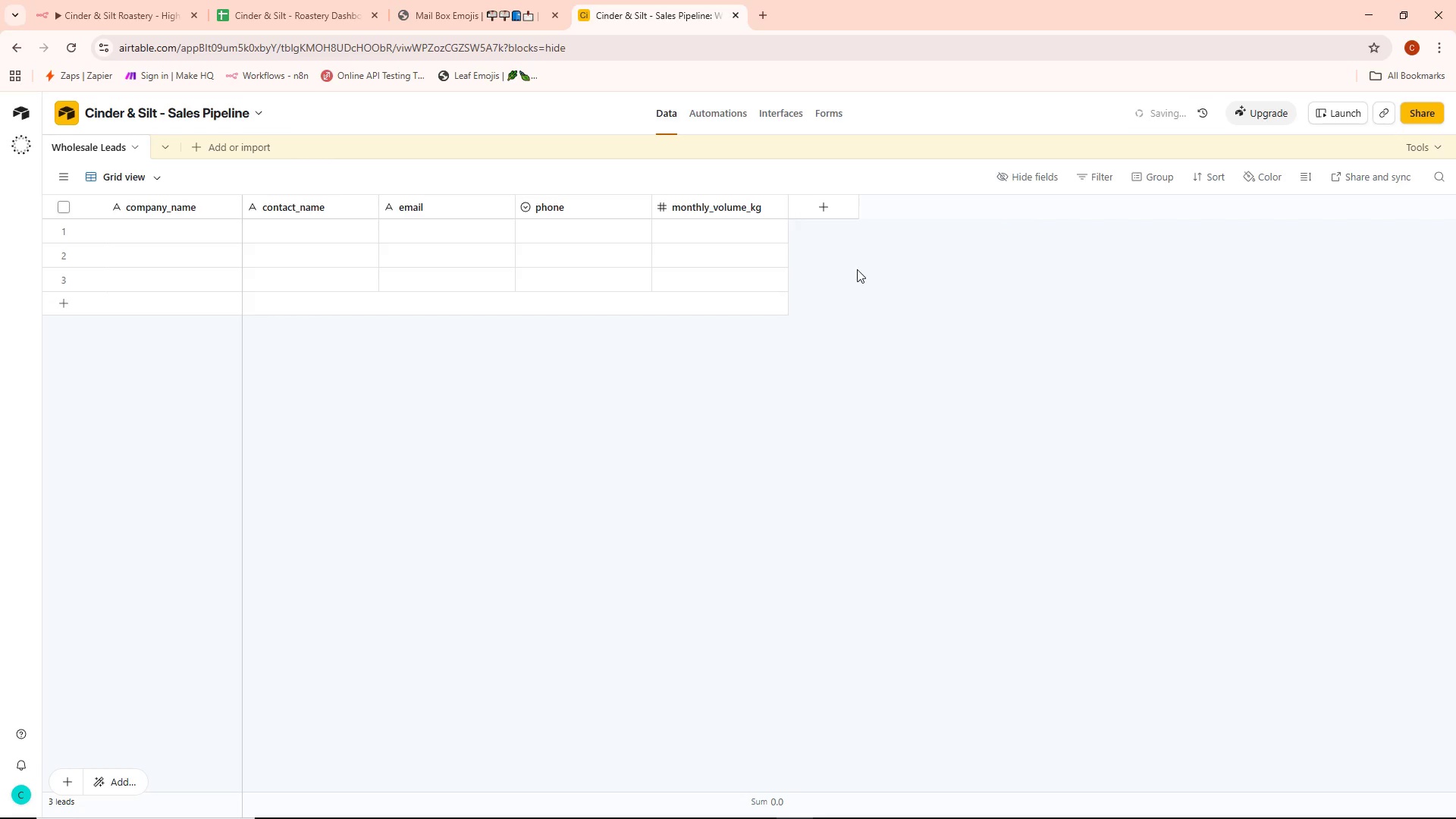 
left_click([836, 203])
 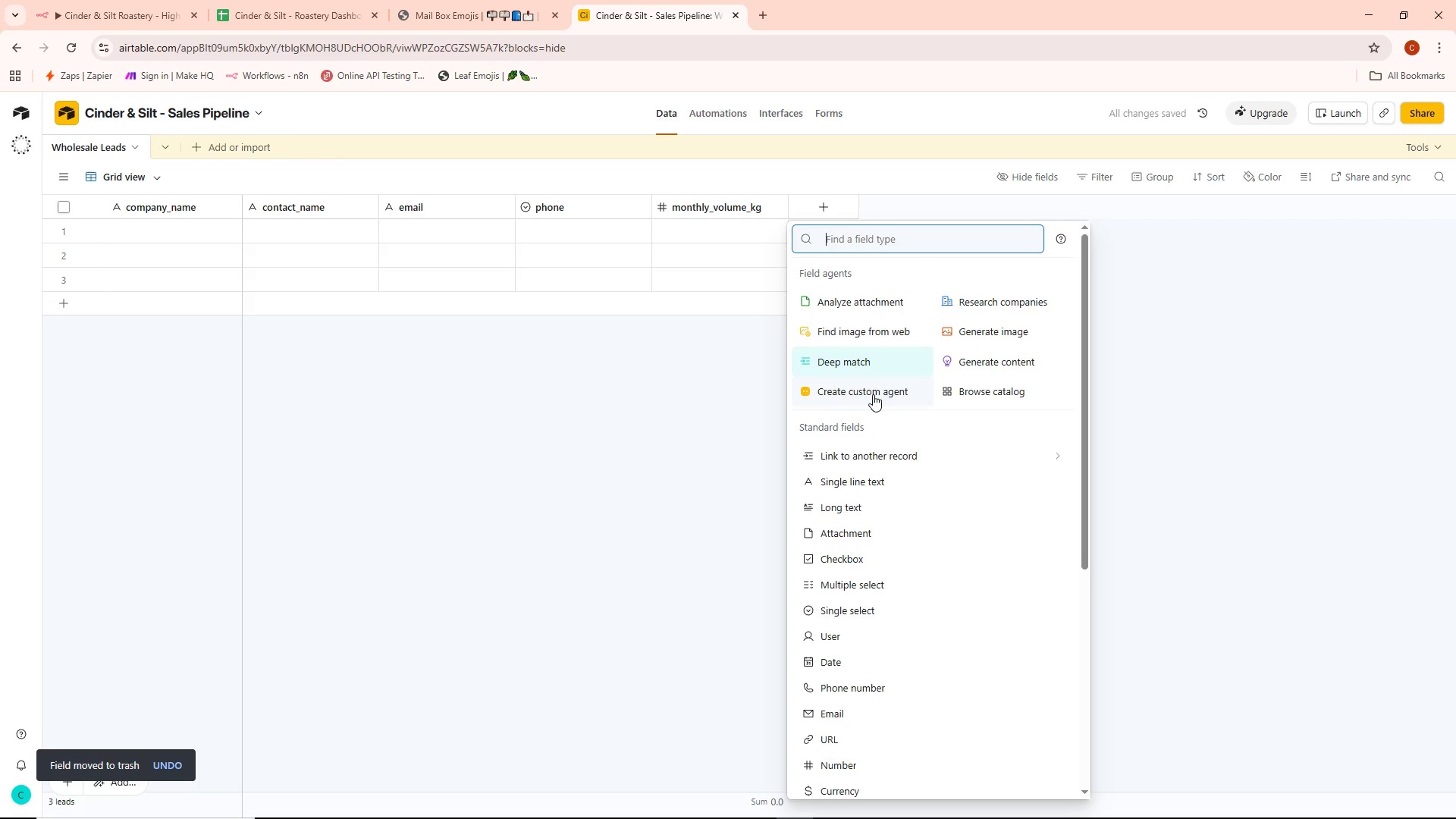 
scroll: coordinate [883, 500], scroll_direction: down, amount: 1.0
 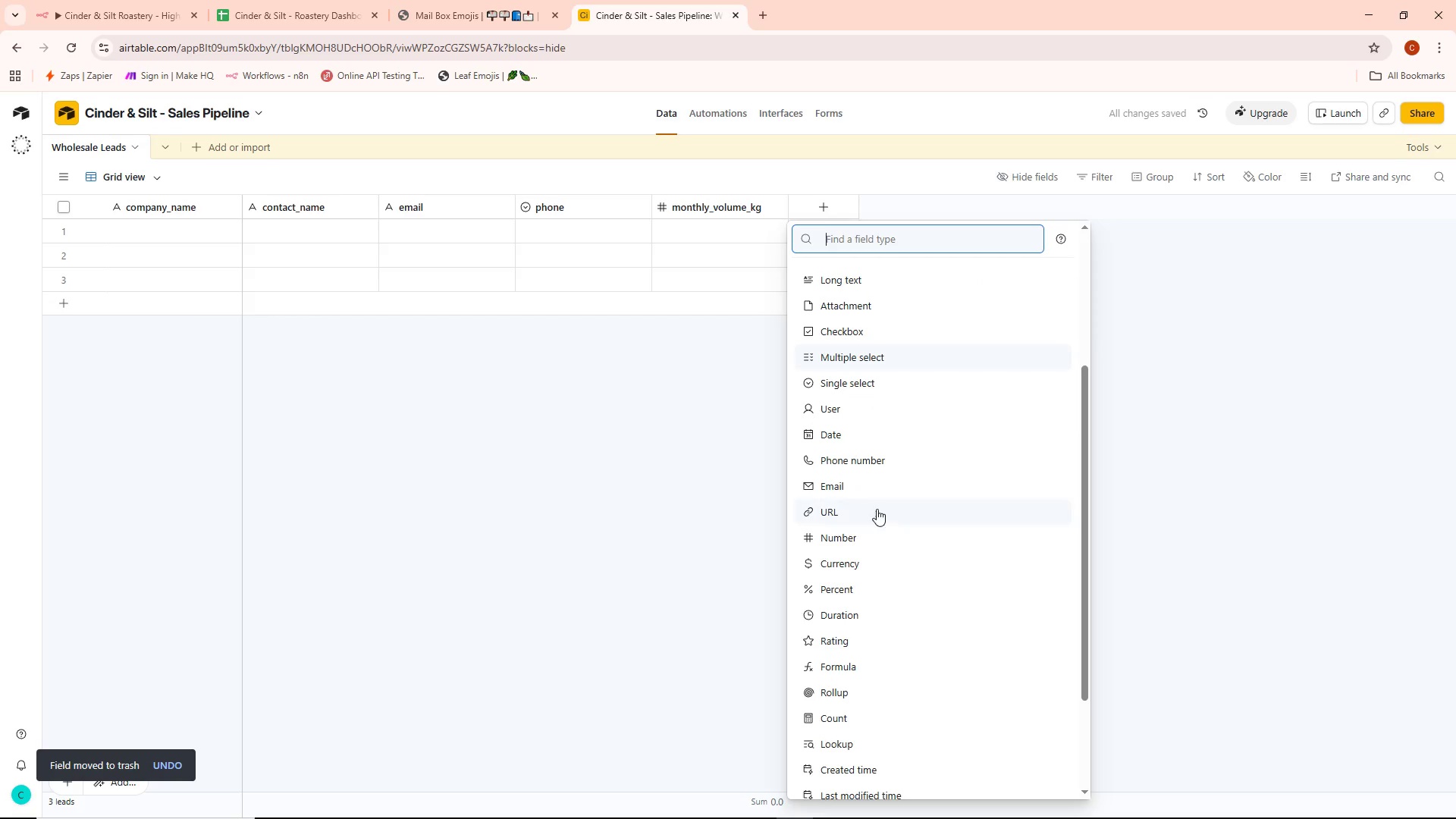 
left_click([857, 544])
 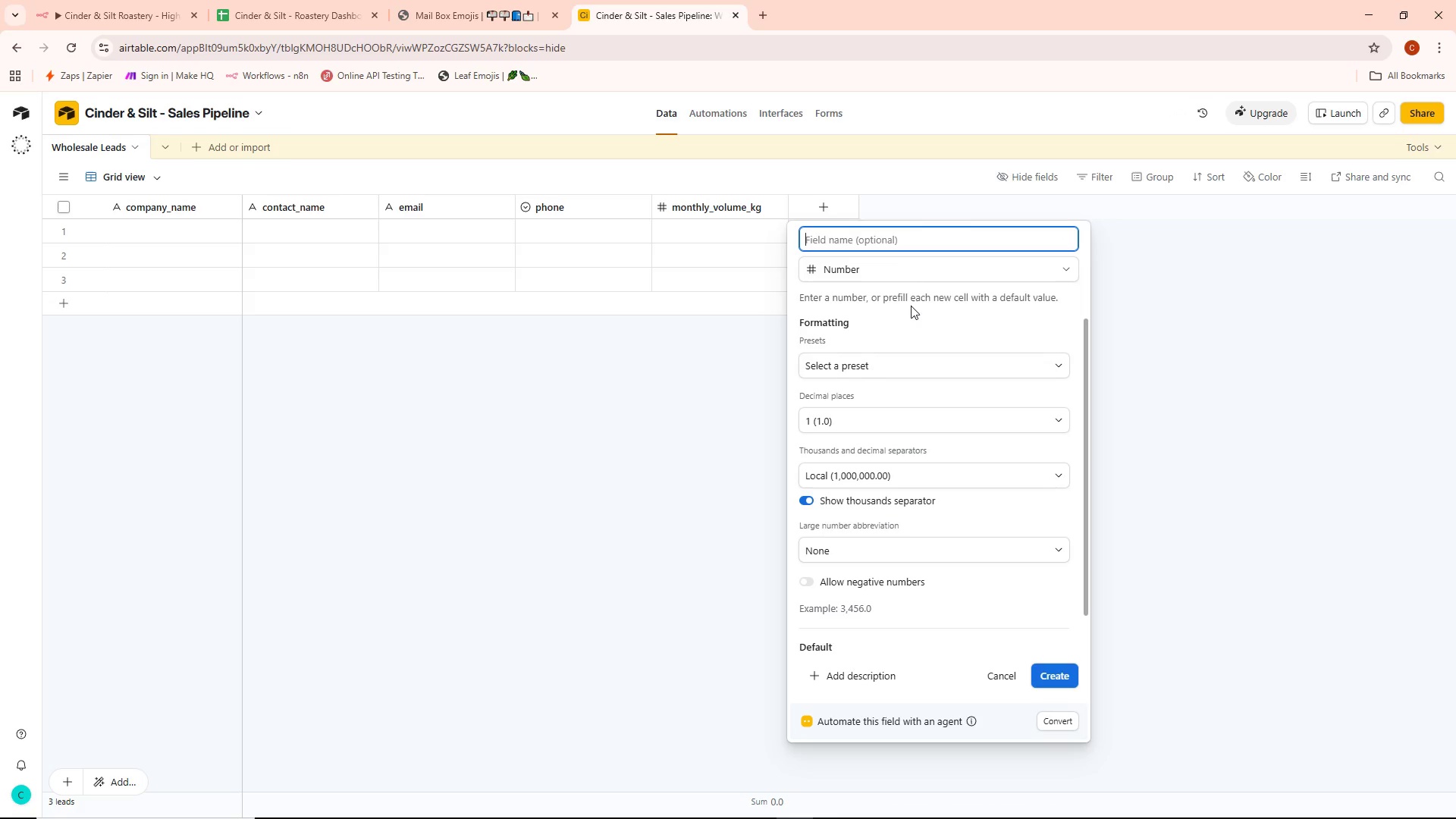 
wait(10.5)
 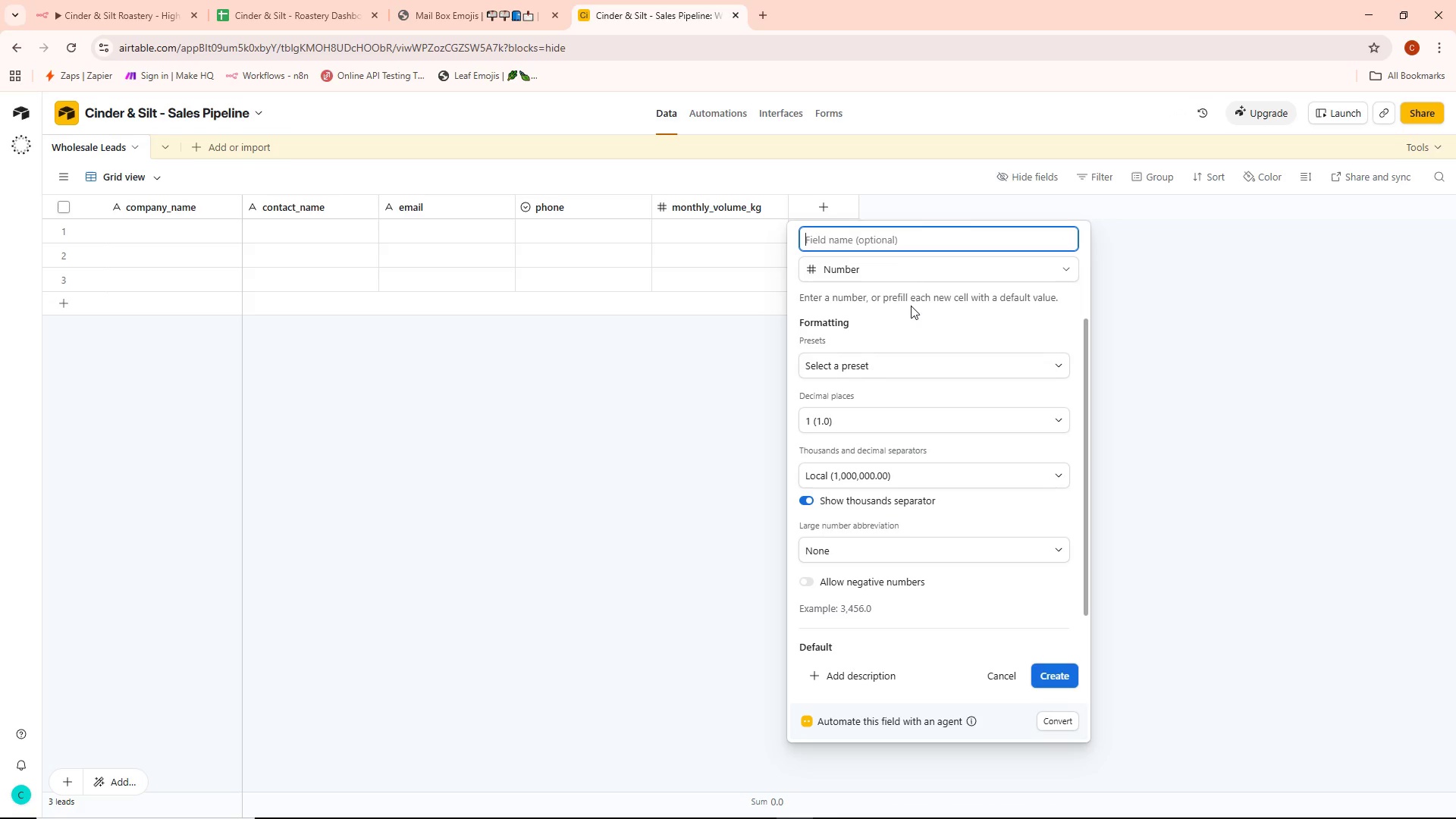 
left_click([908, 244])
 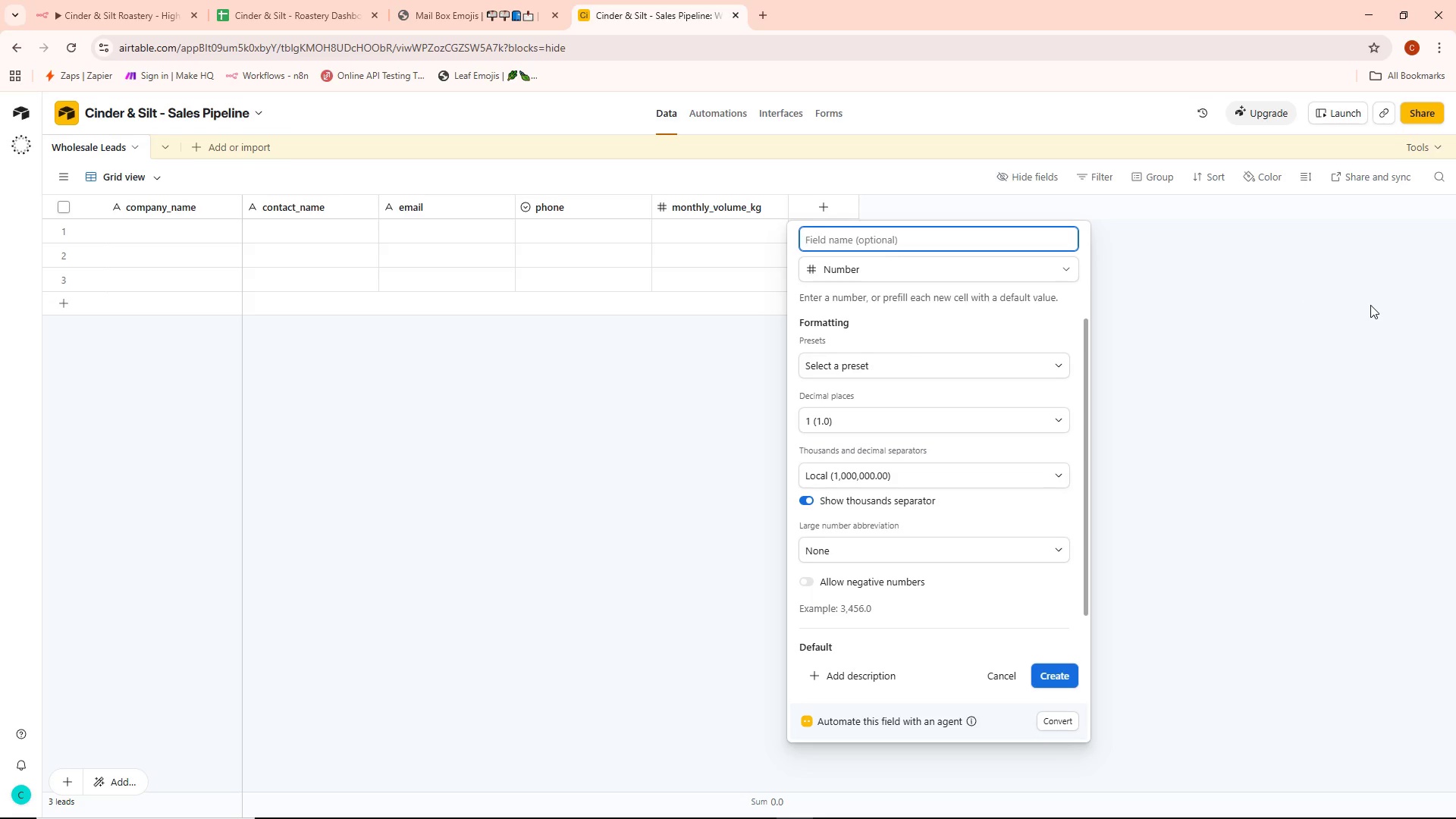 
wait(14.11)
 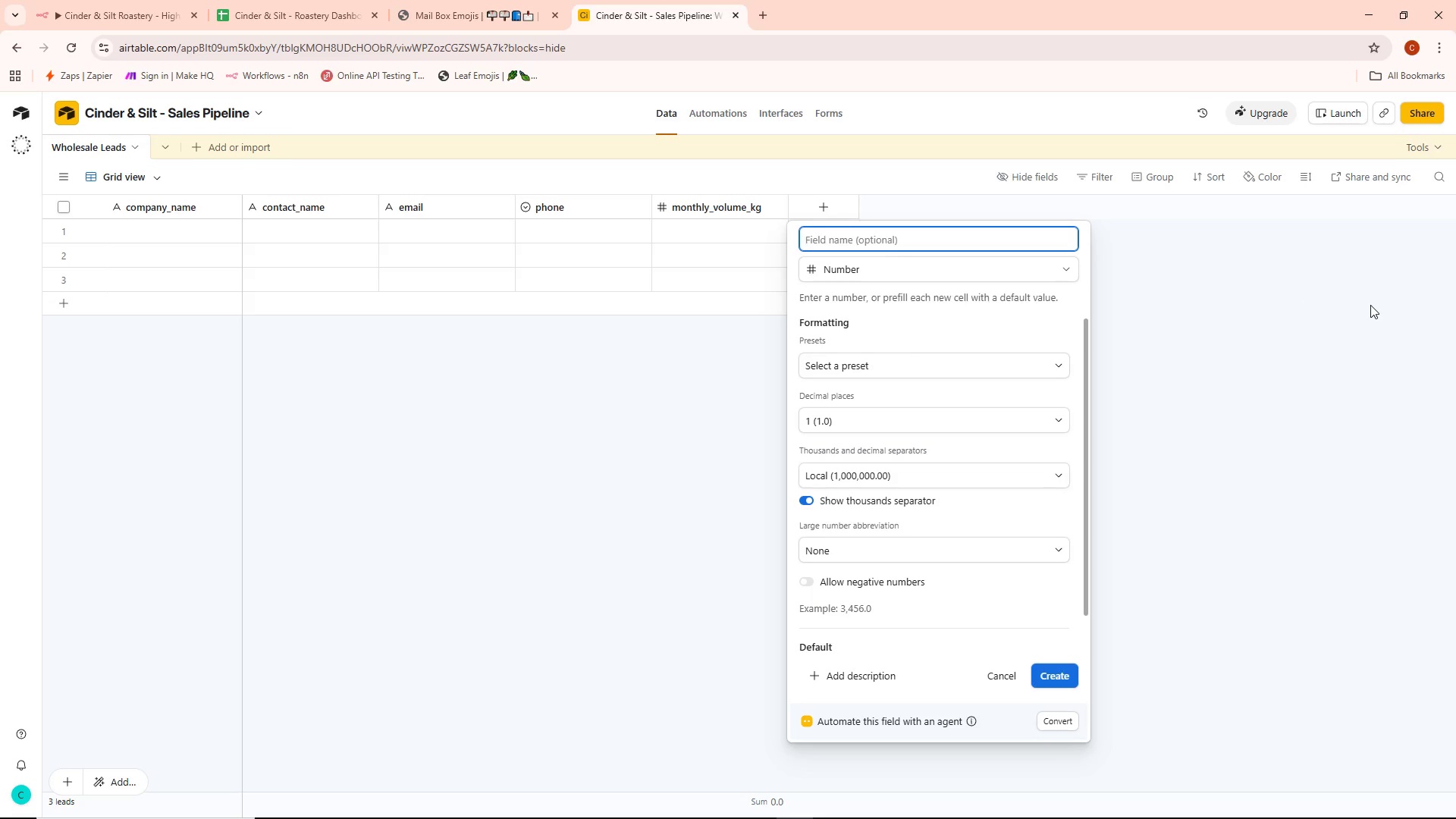 
hold_key(key=ShiftLeft, duration=0.31)
 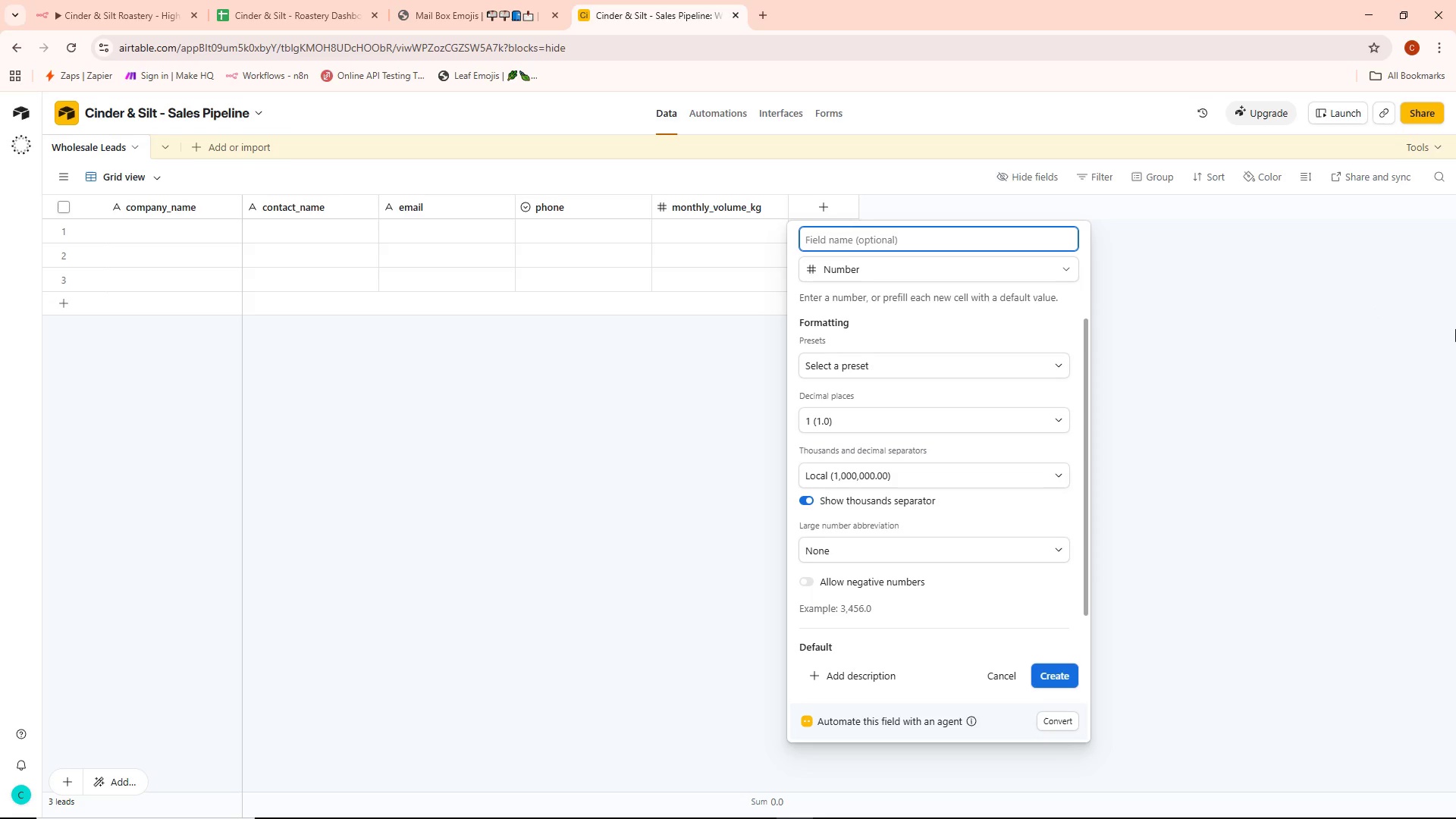 
type(lead_scowe)
key(Backspace)
key(Backspace)
type(re)
 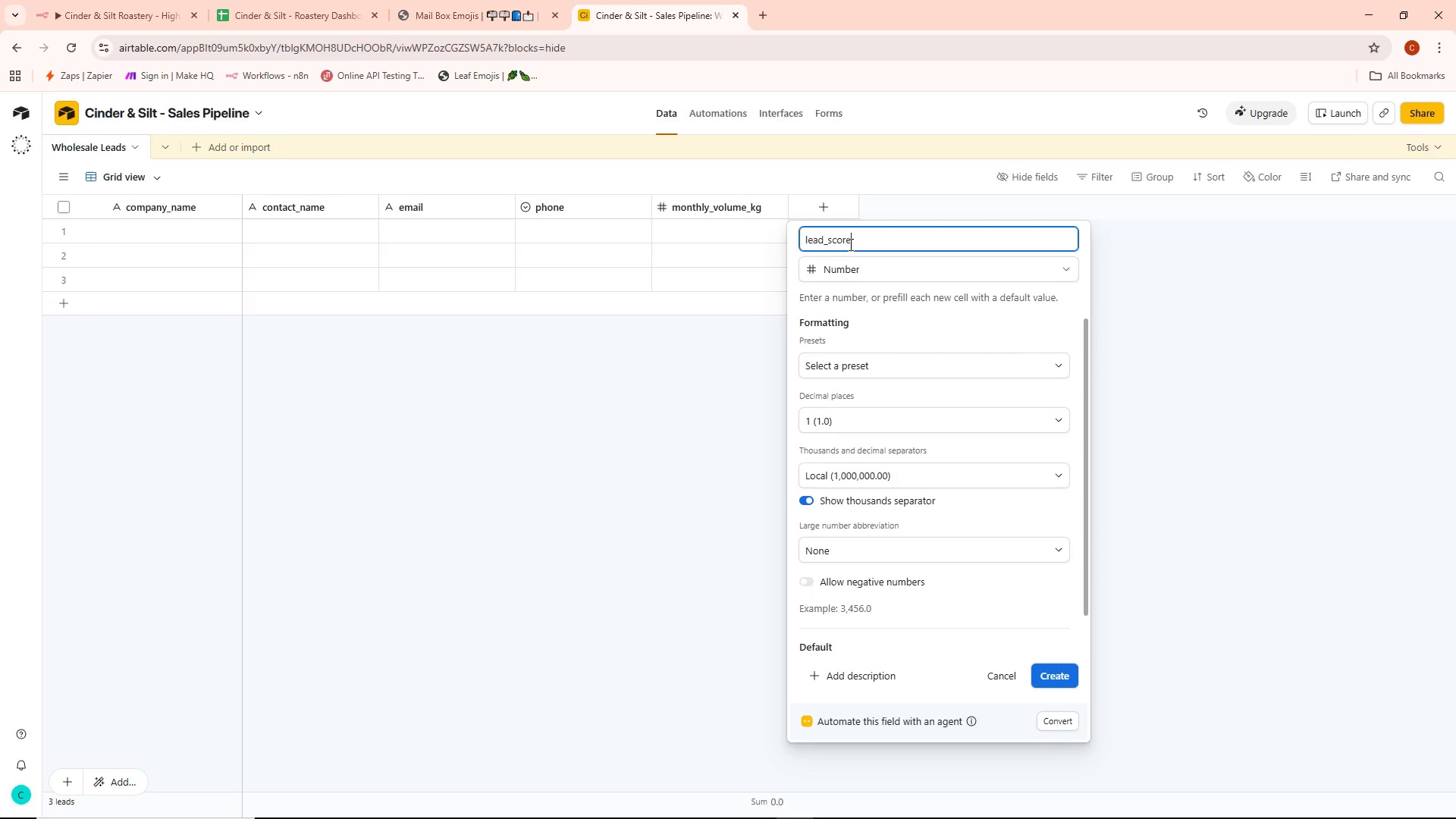 
wait(12.88)
 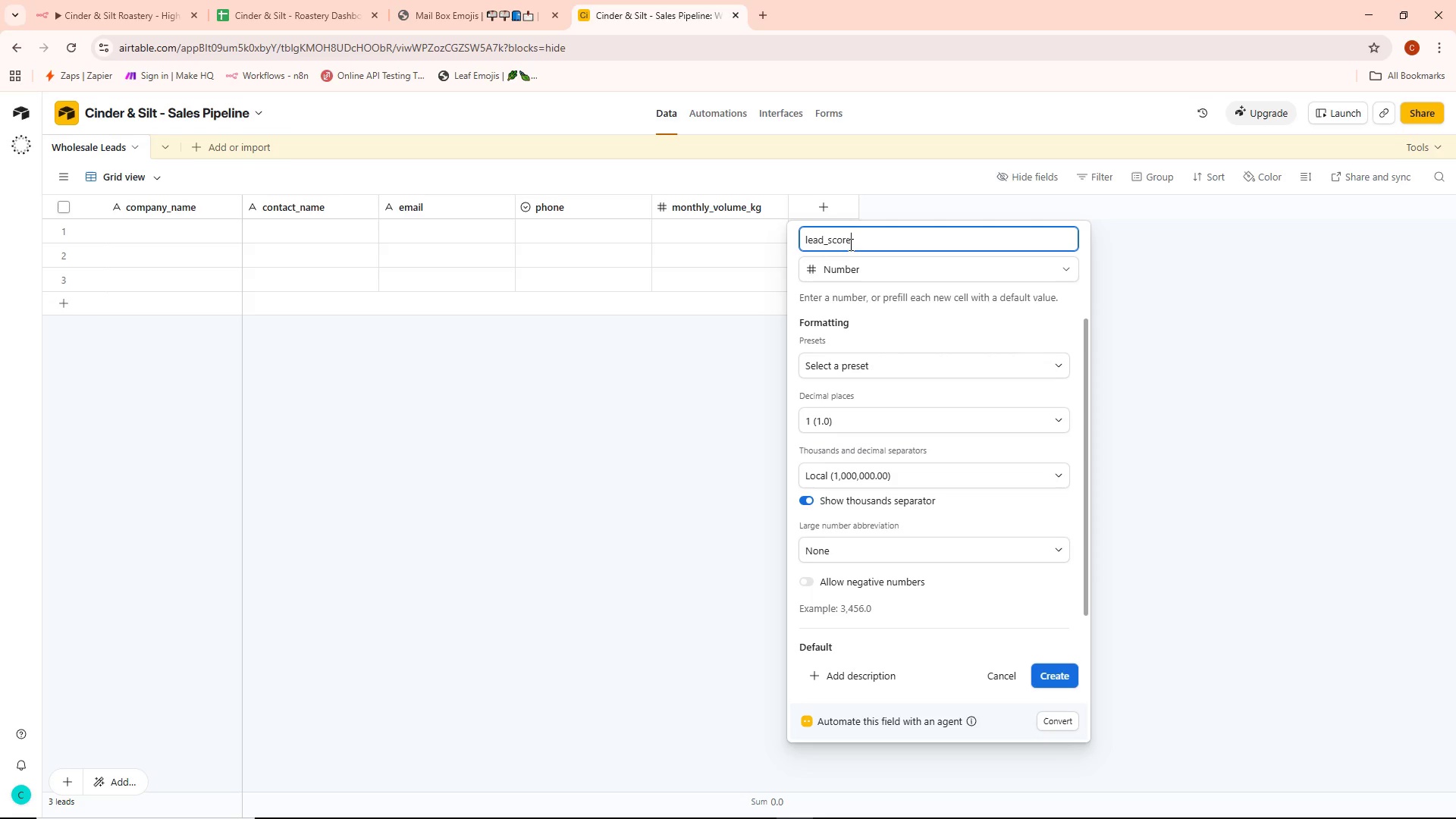 
left_click([1059, 676])
 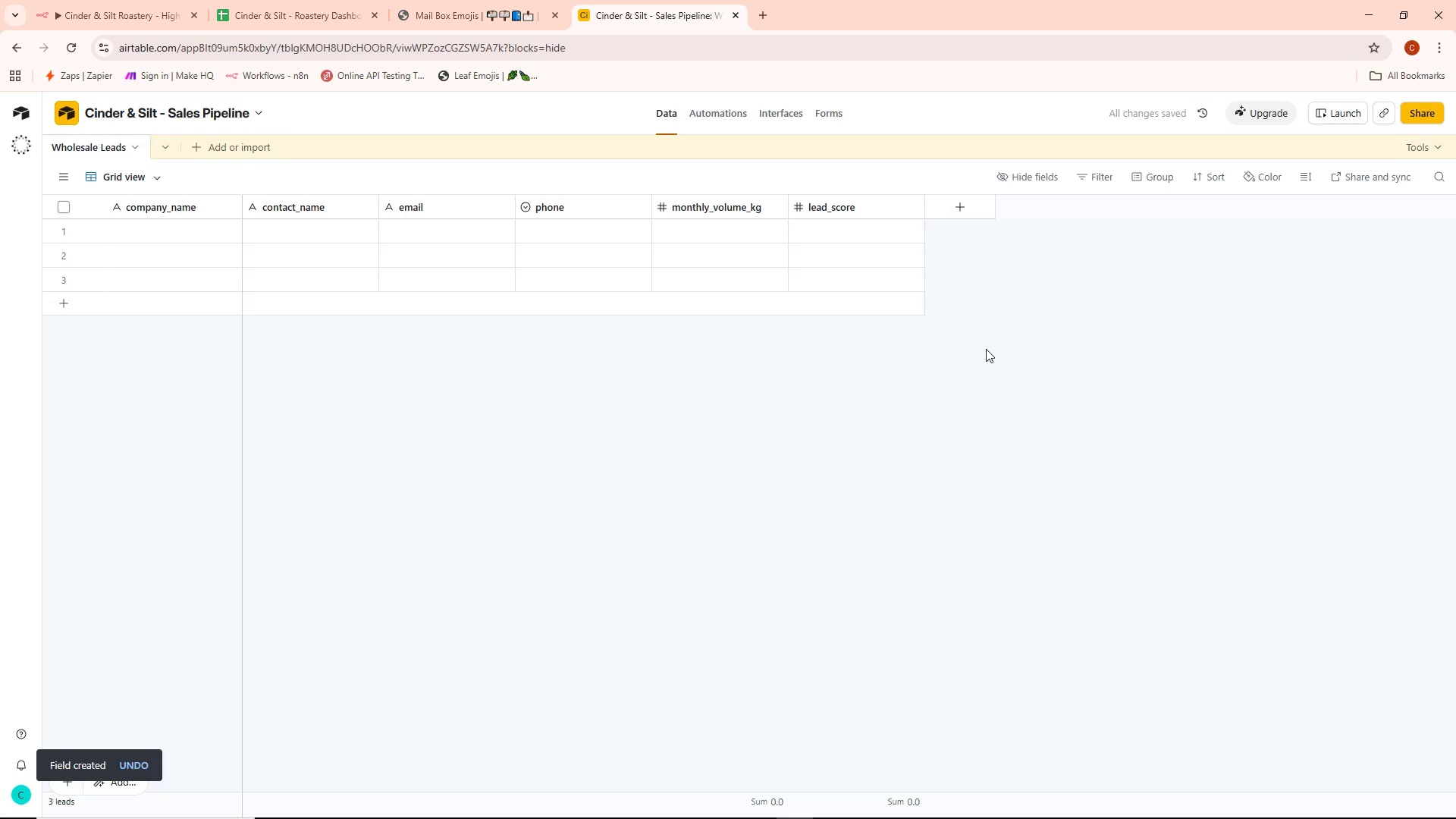 
wait(5.5)
 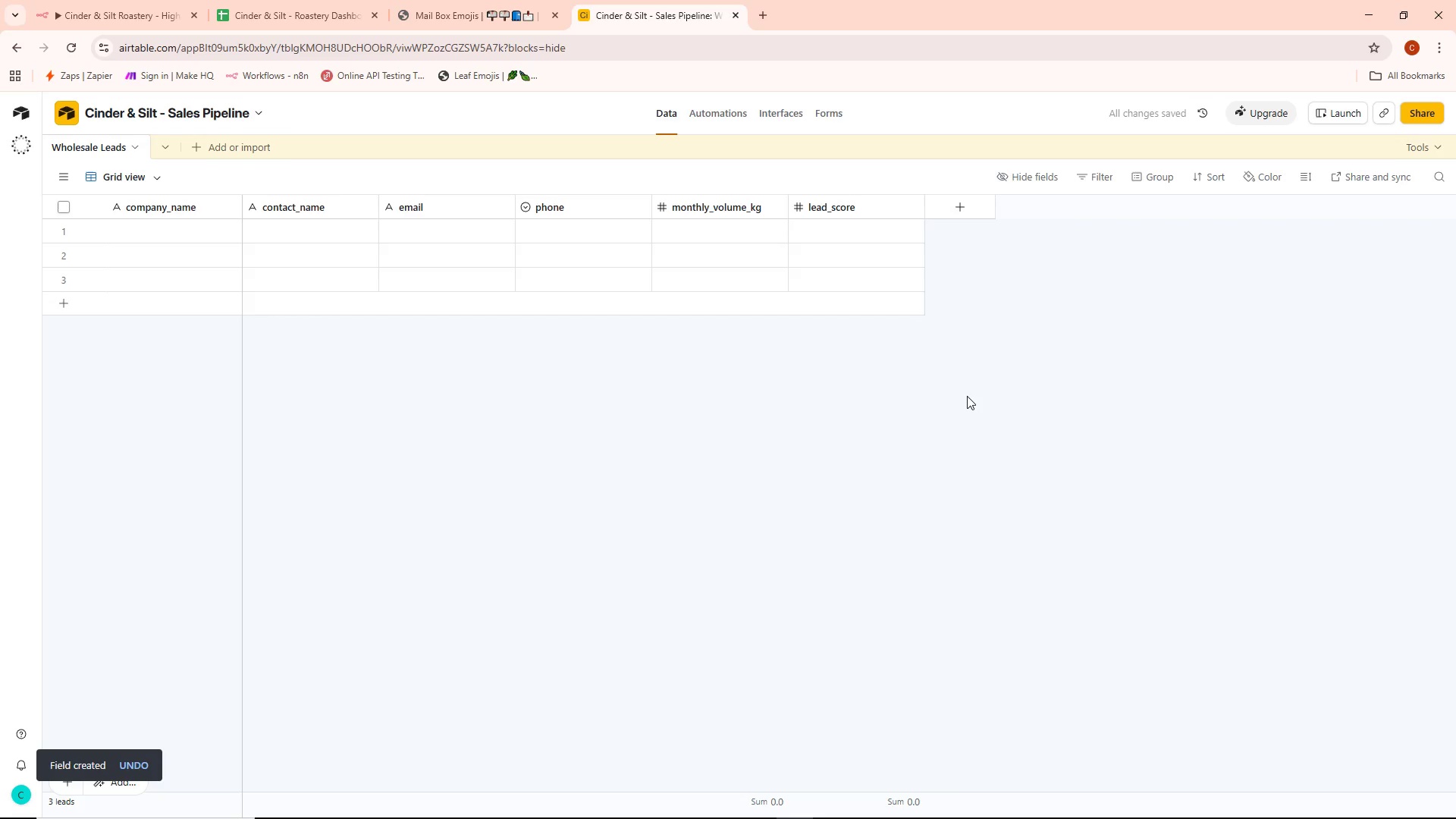 
left_click([964, 204])
 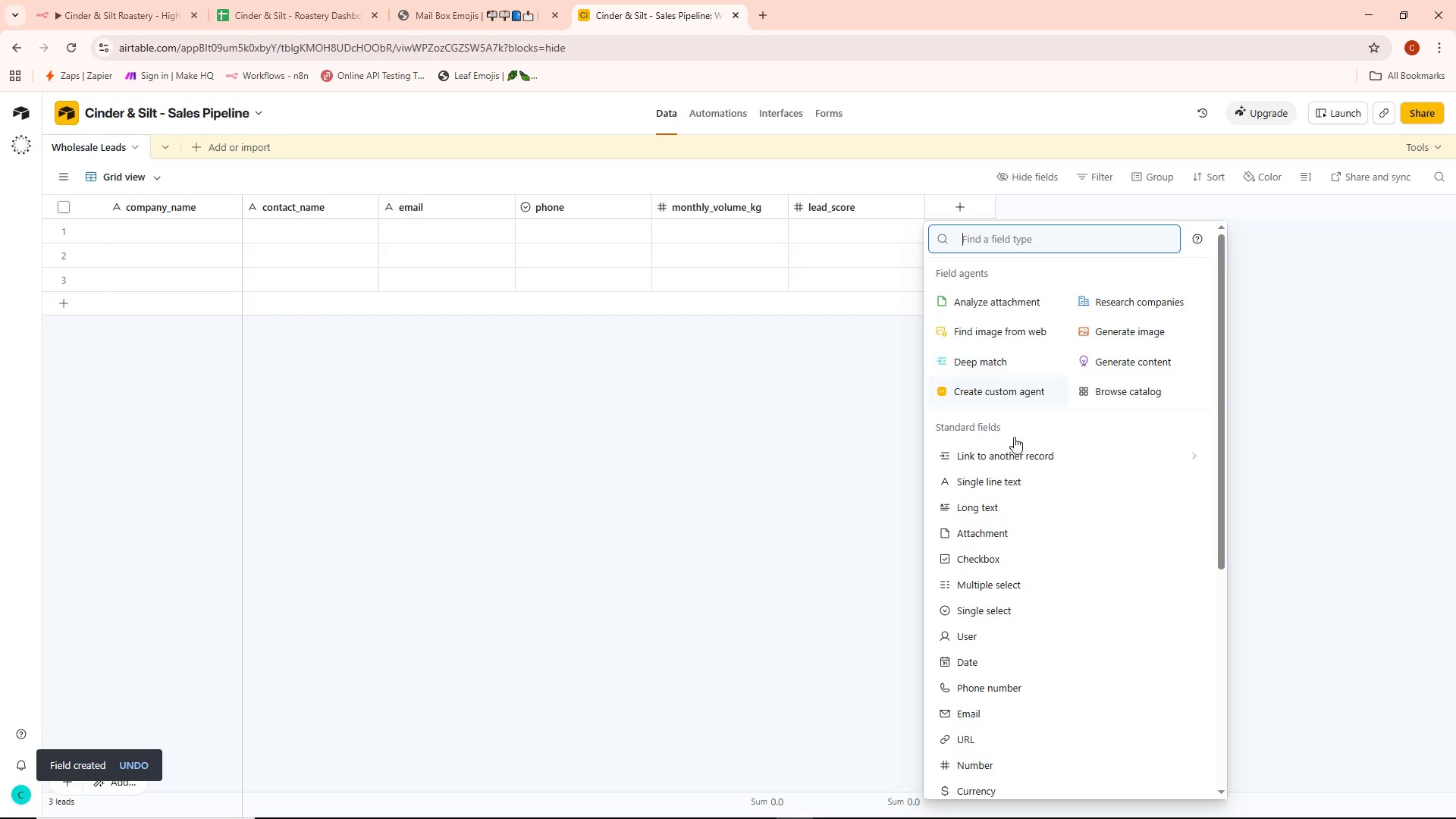 
key(Alt+AltLeft)
 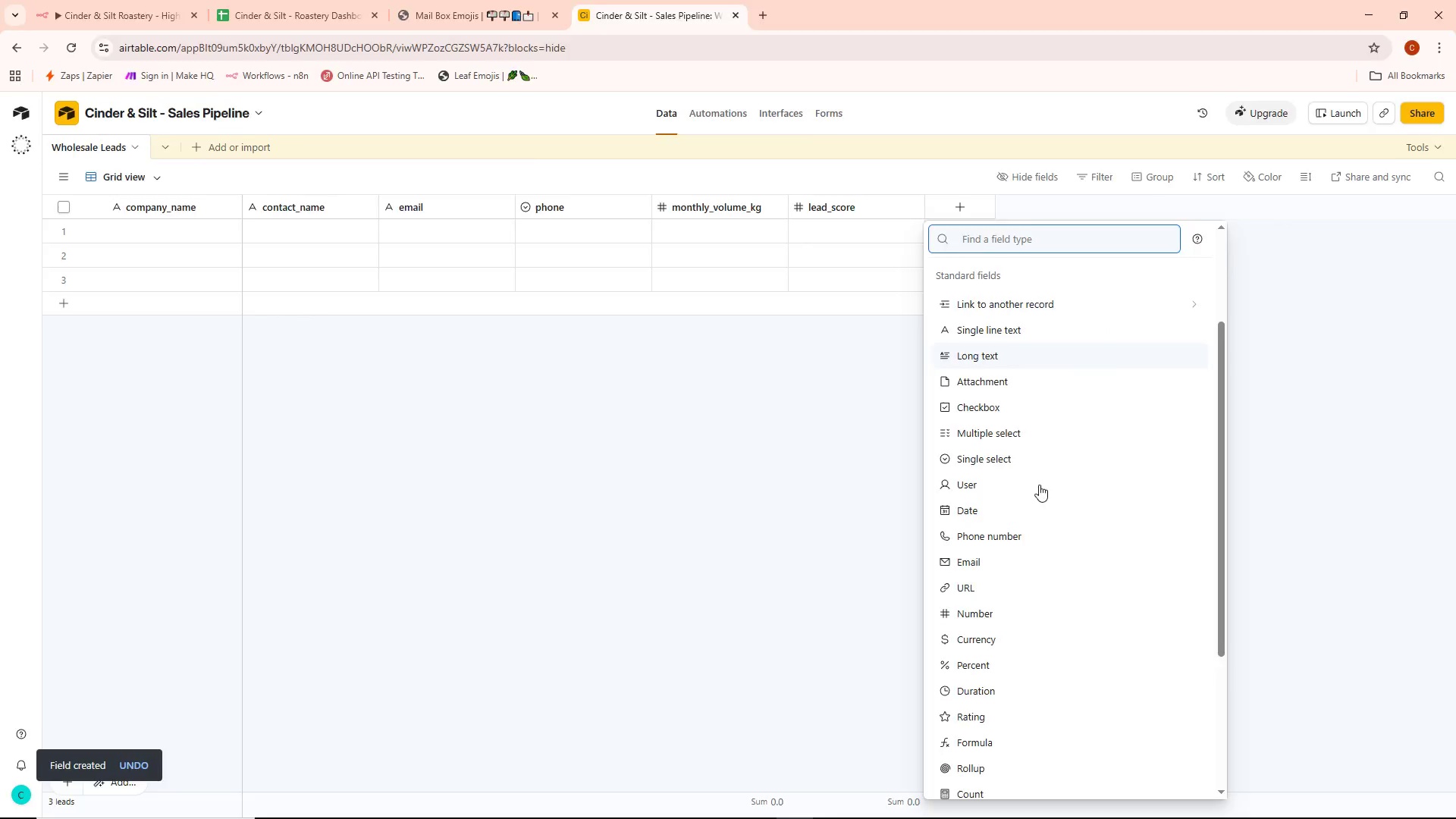 
key(Alt+Tab)
 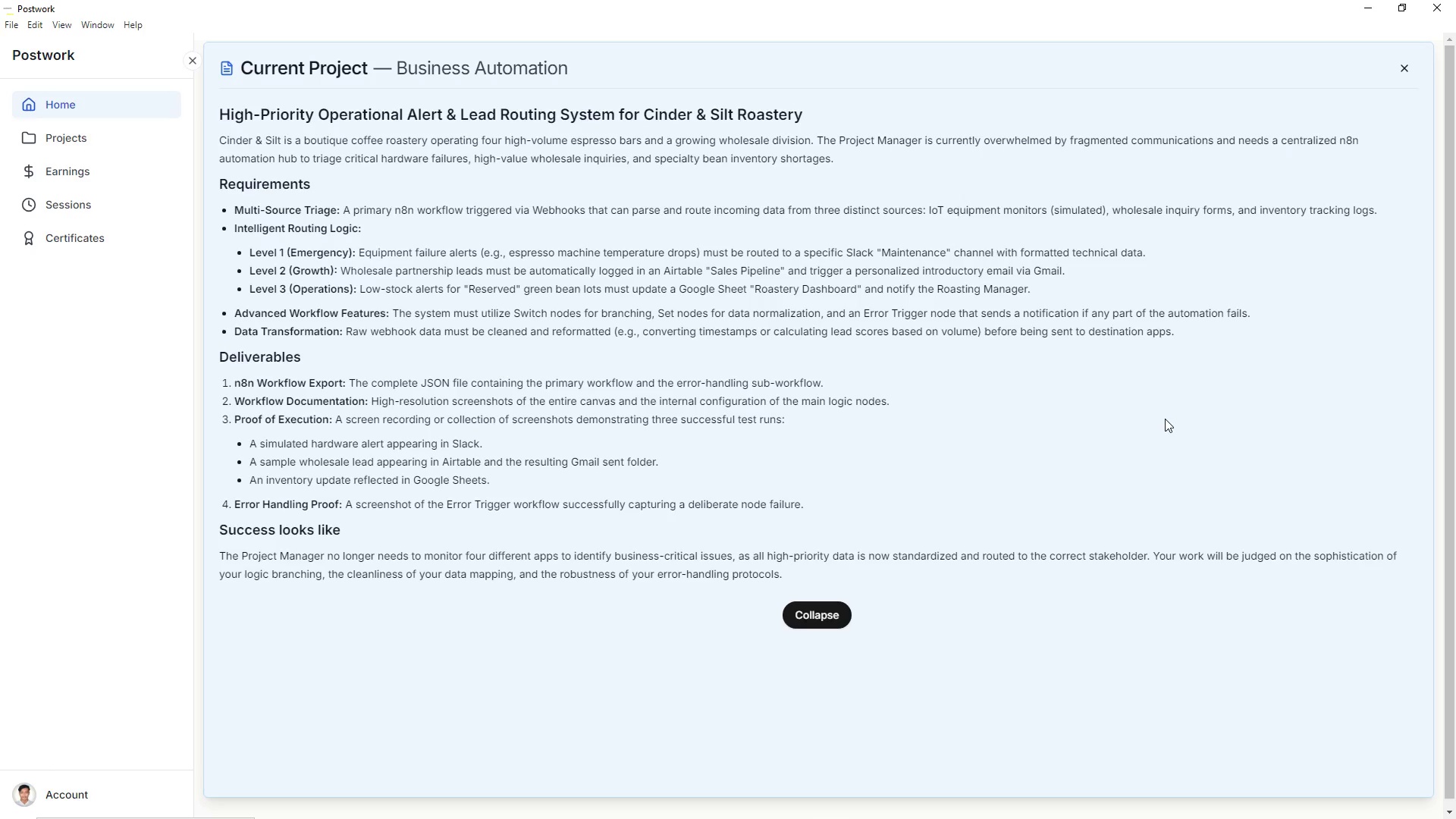 
scroll: coordinate [1039, 484], scroll_direction: down, amount: 2.0